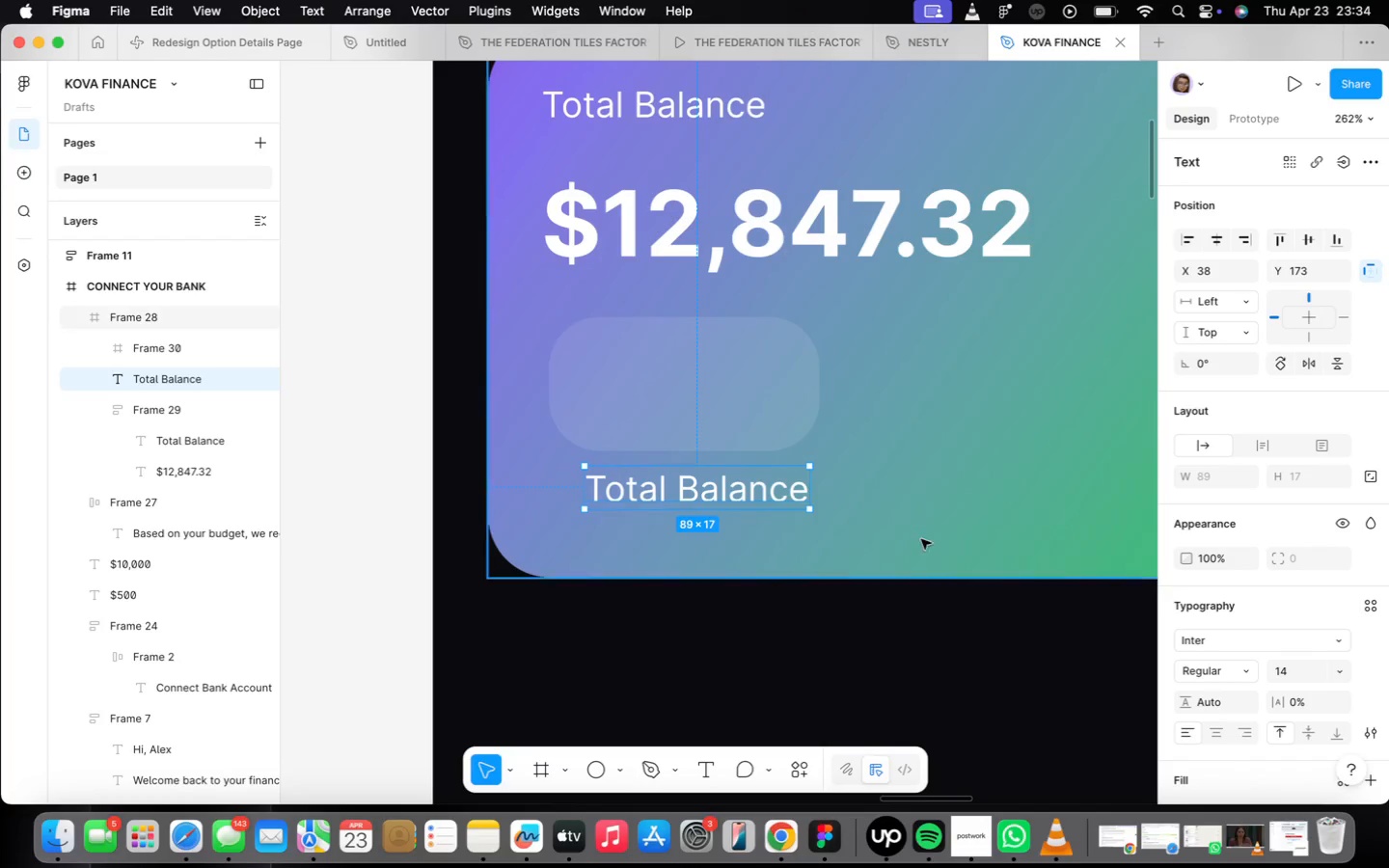 
double_click([769, 491])
 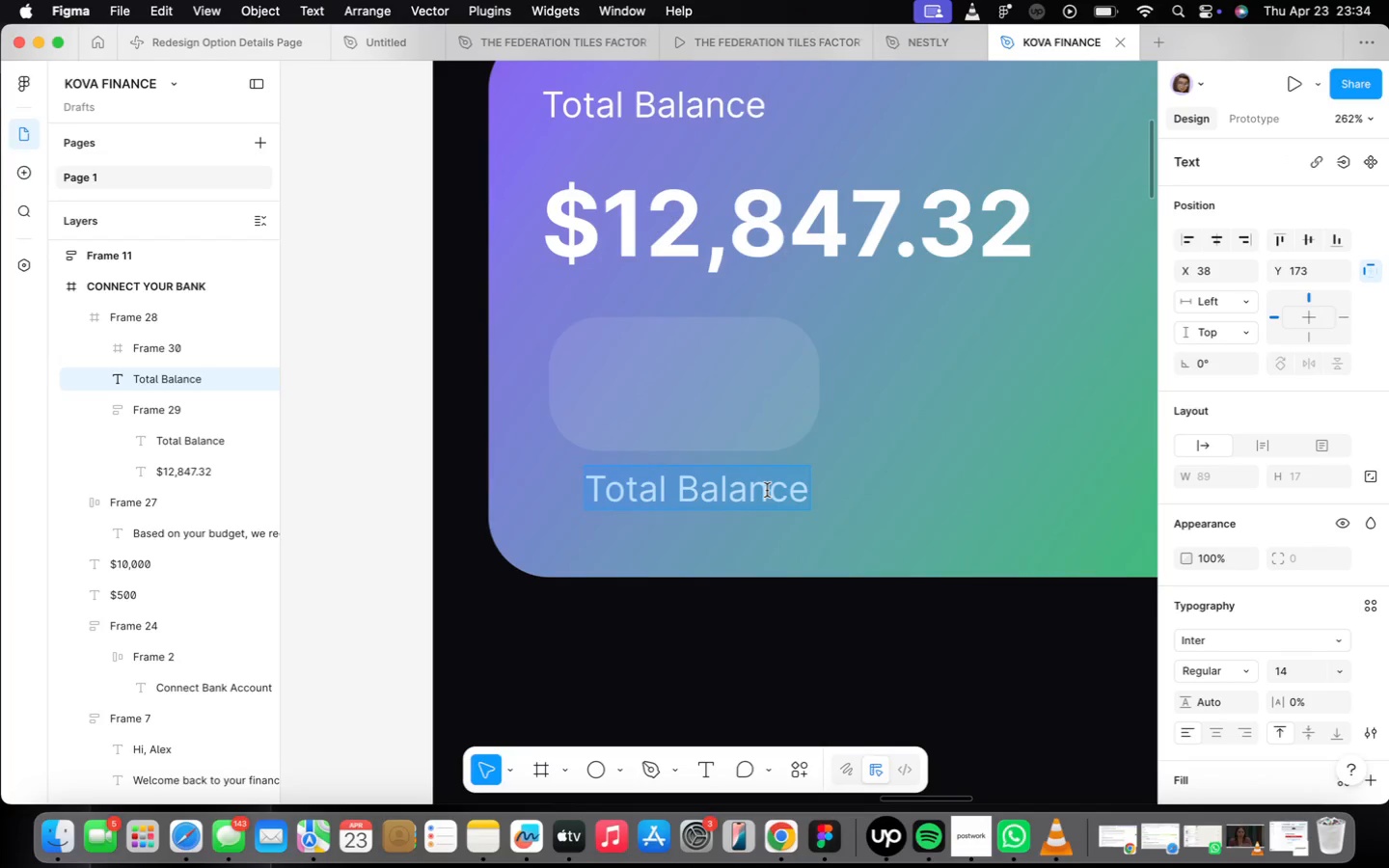 
type(Income)
 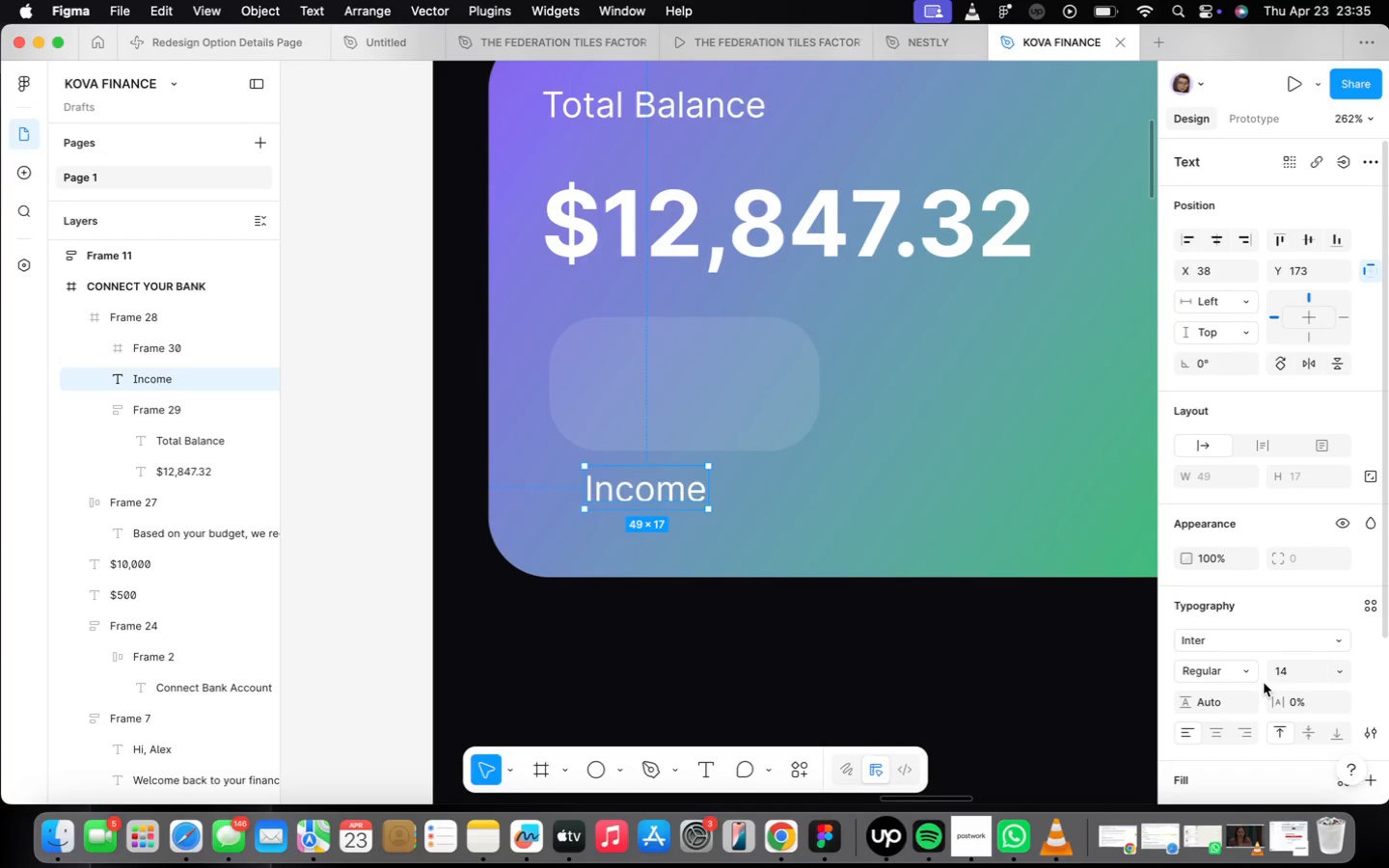 
wait(67.71)
 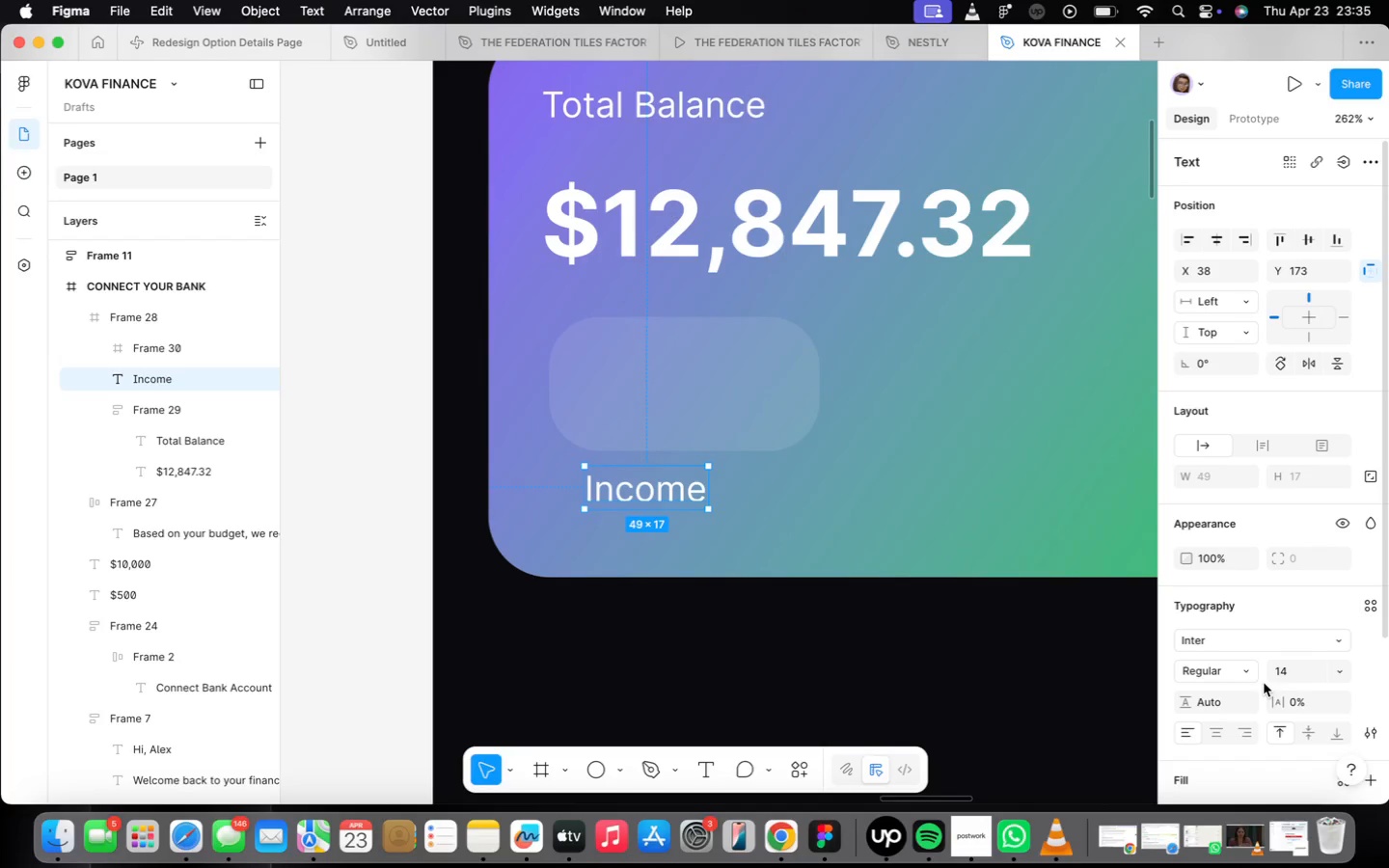 
left_click([1322, 625])
 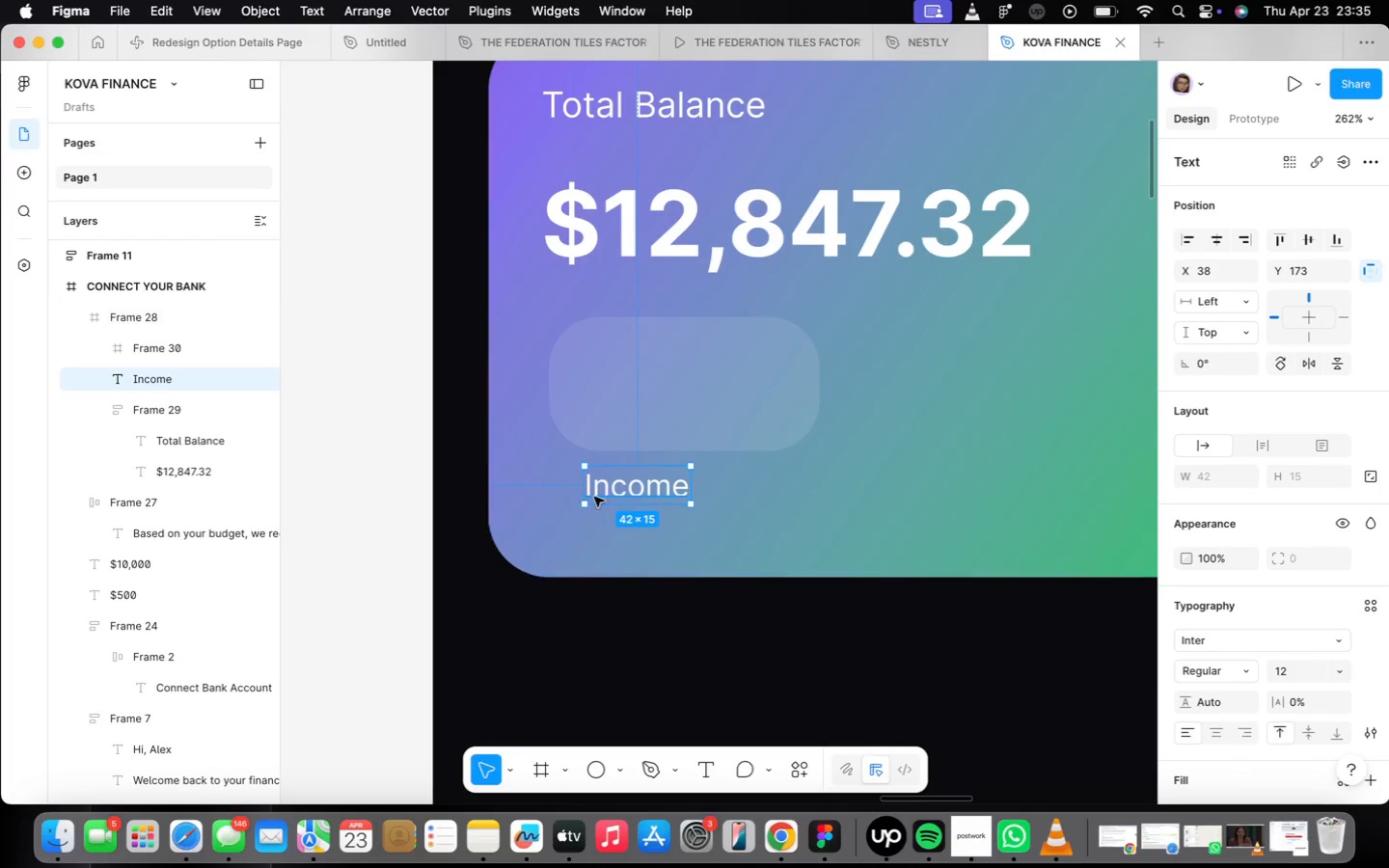 
left_click_drag(start_coordinate=[598, 495], to_coordinate=[619, 362])
 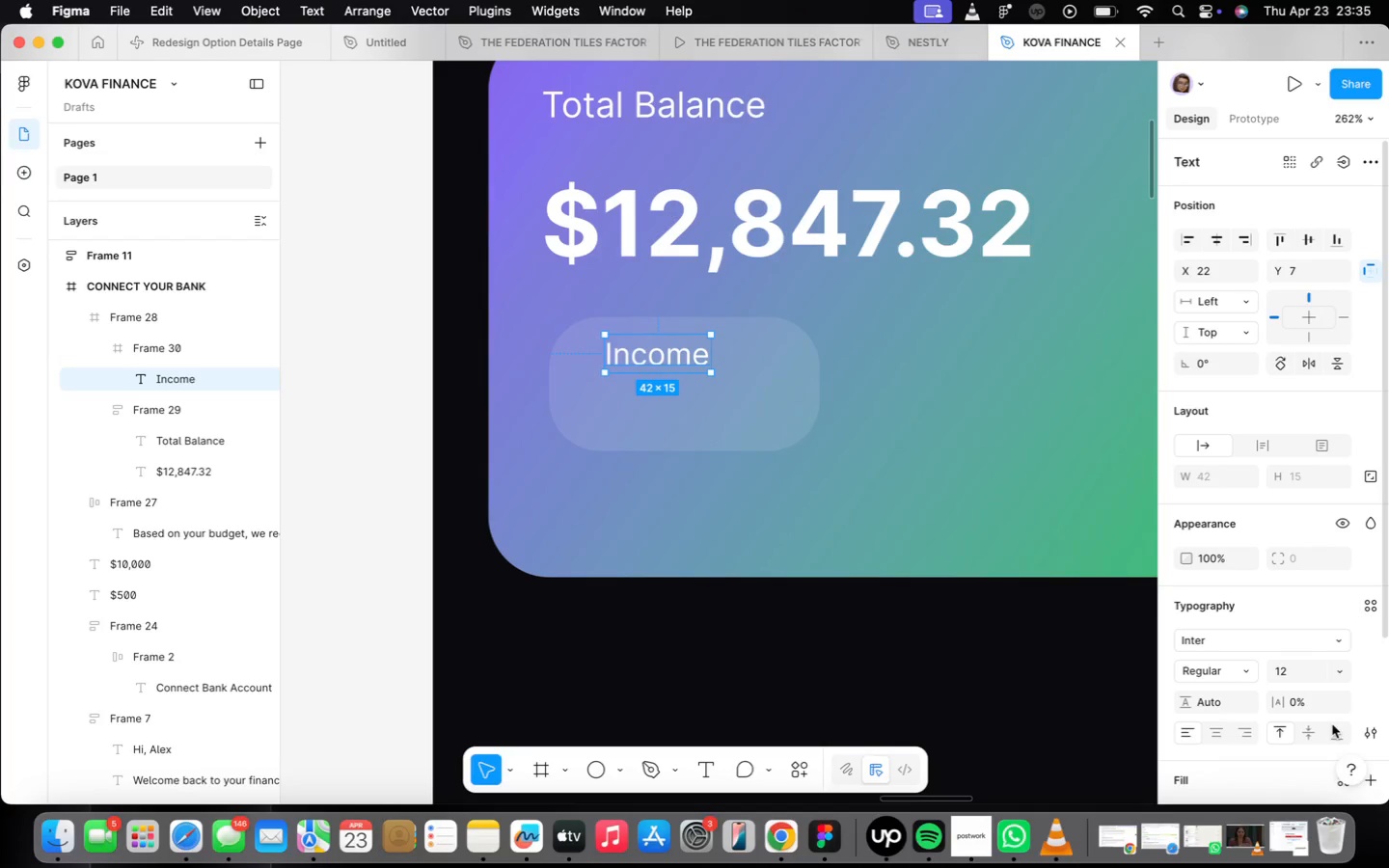 
scroll: coordinate [1329, 696], scroll_direction: down, amount: 4.0
 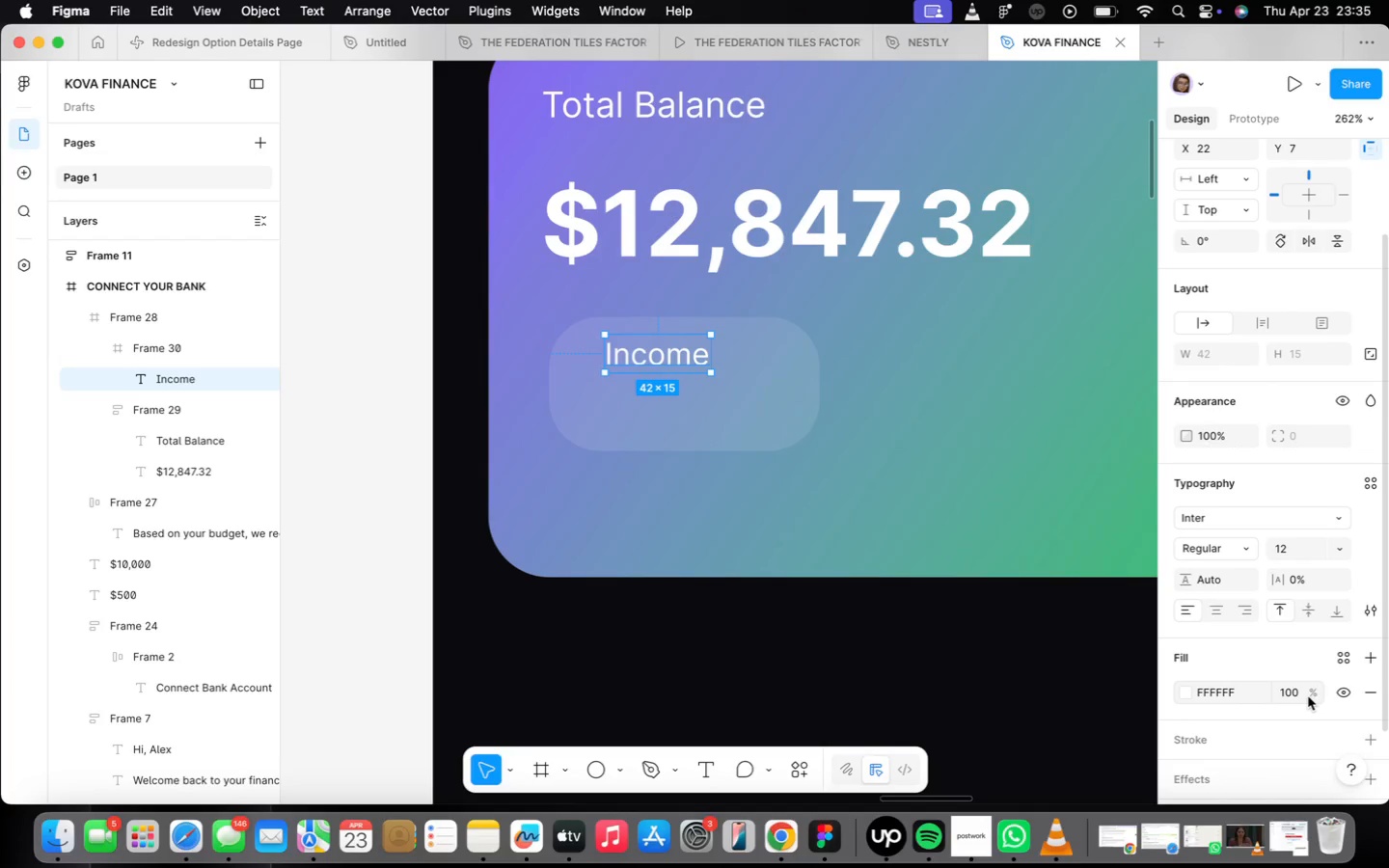 
left_click([1303, 695])
 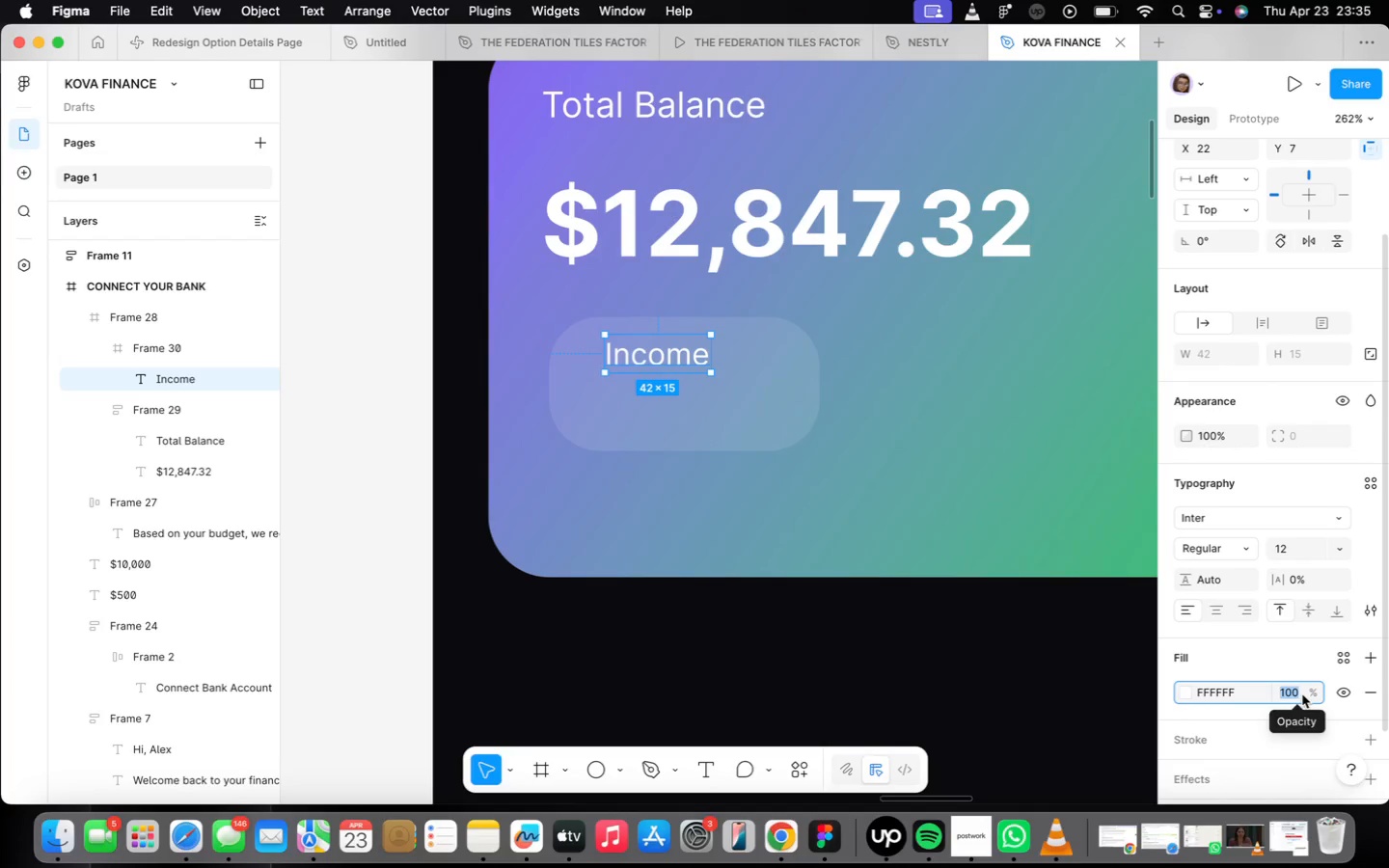 
type(70)
 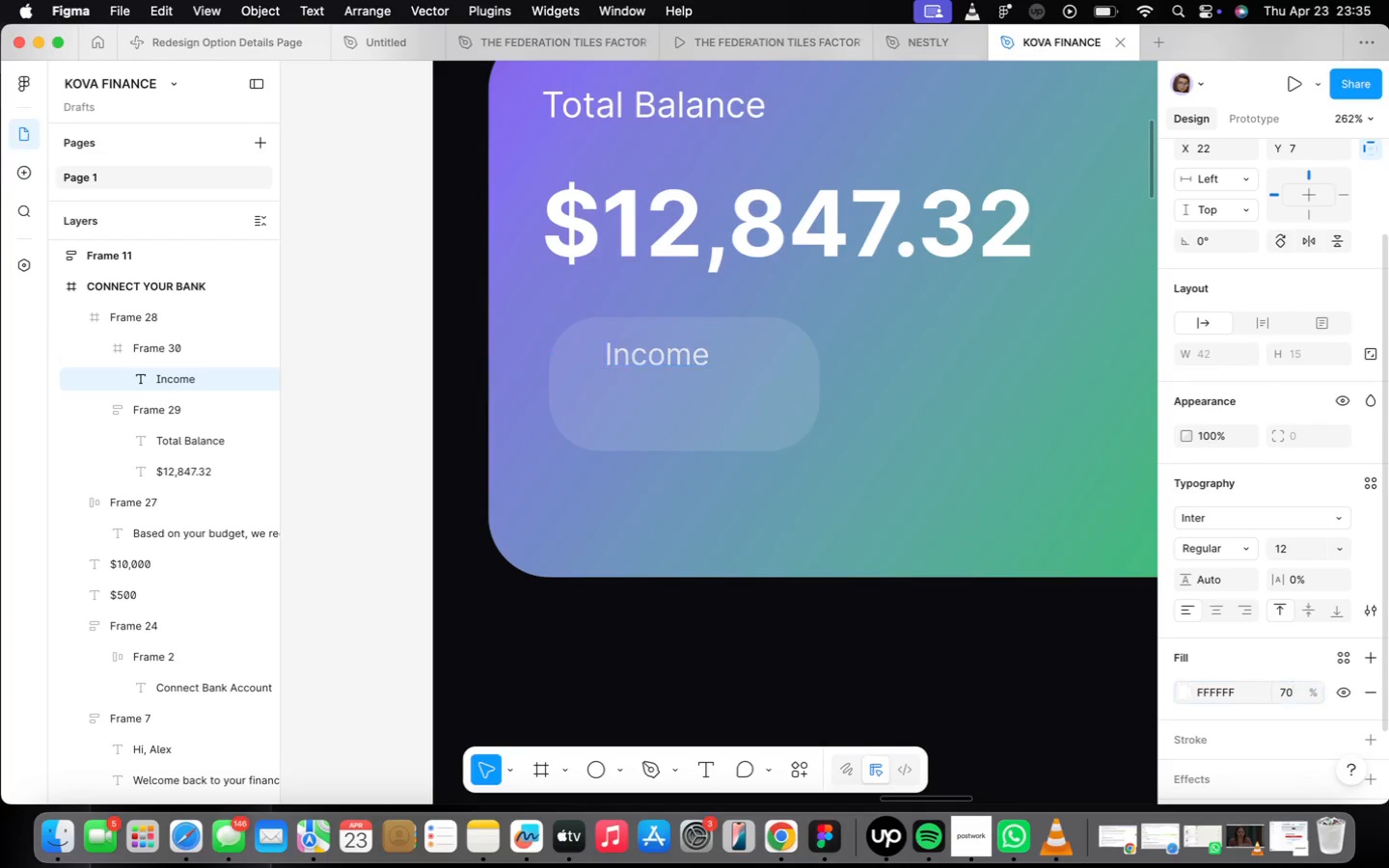 
key(Enter)
 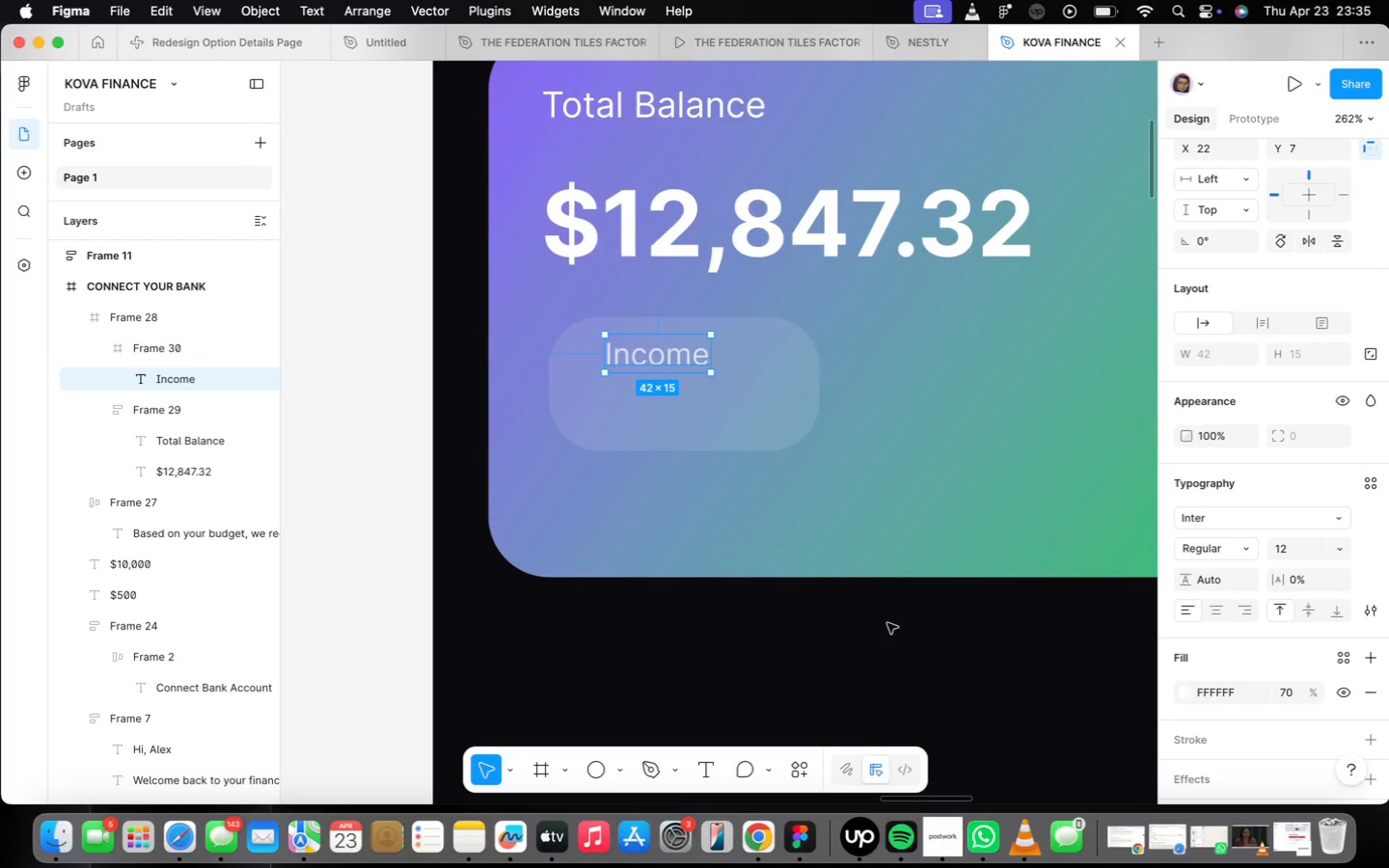 
wait(30.89)
 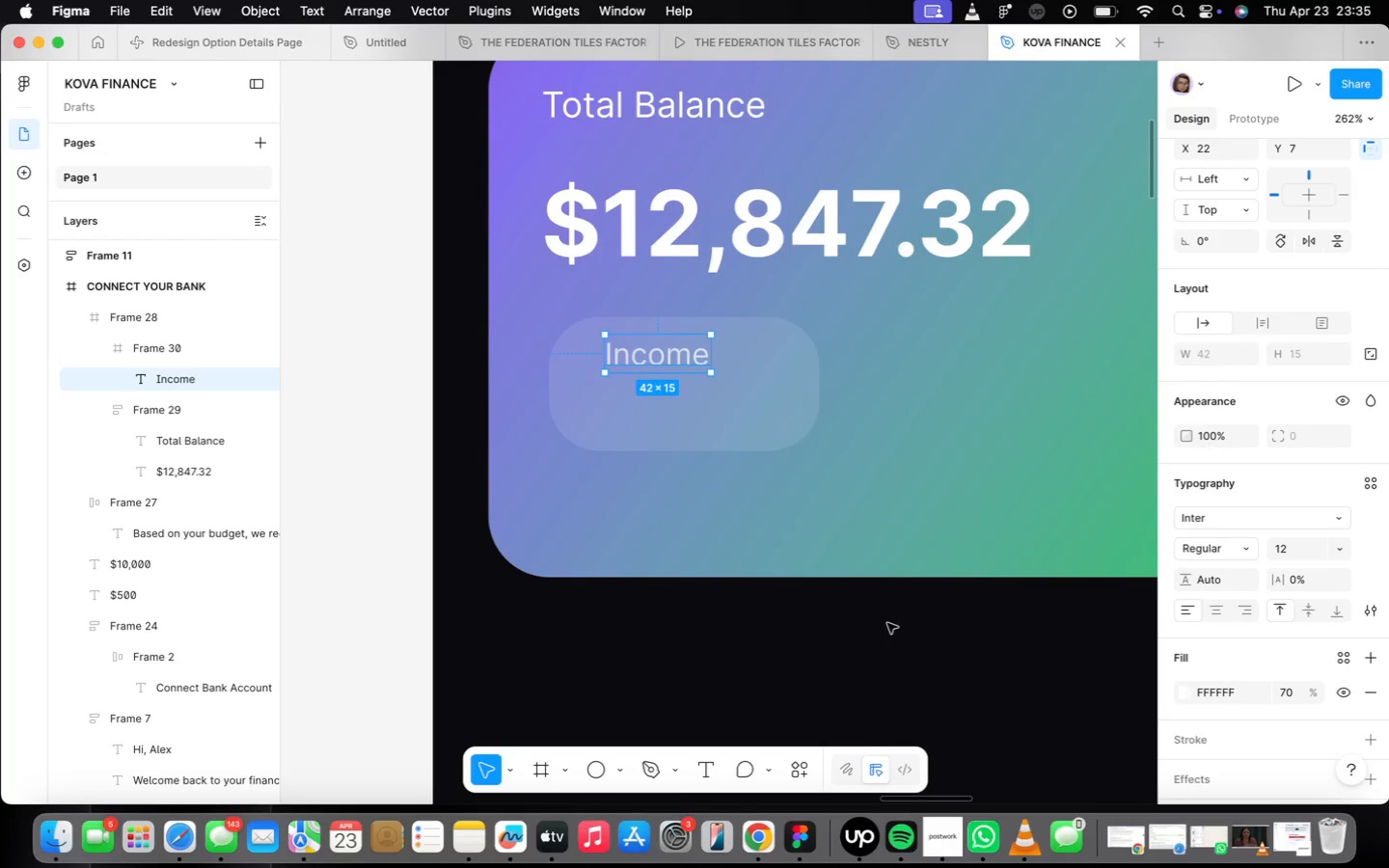 
left_click_drag(start_coordinate=[672, 349], to_coordinate=[672, 406])
 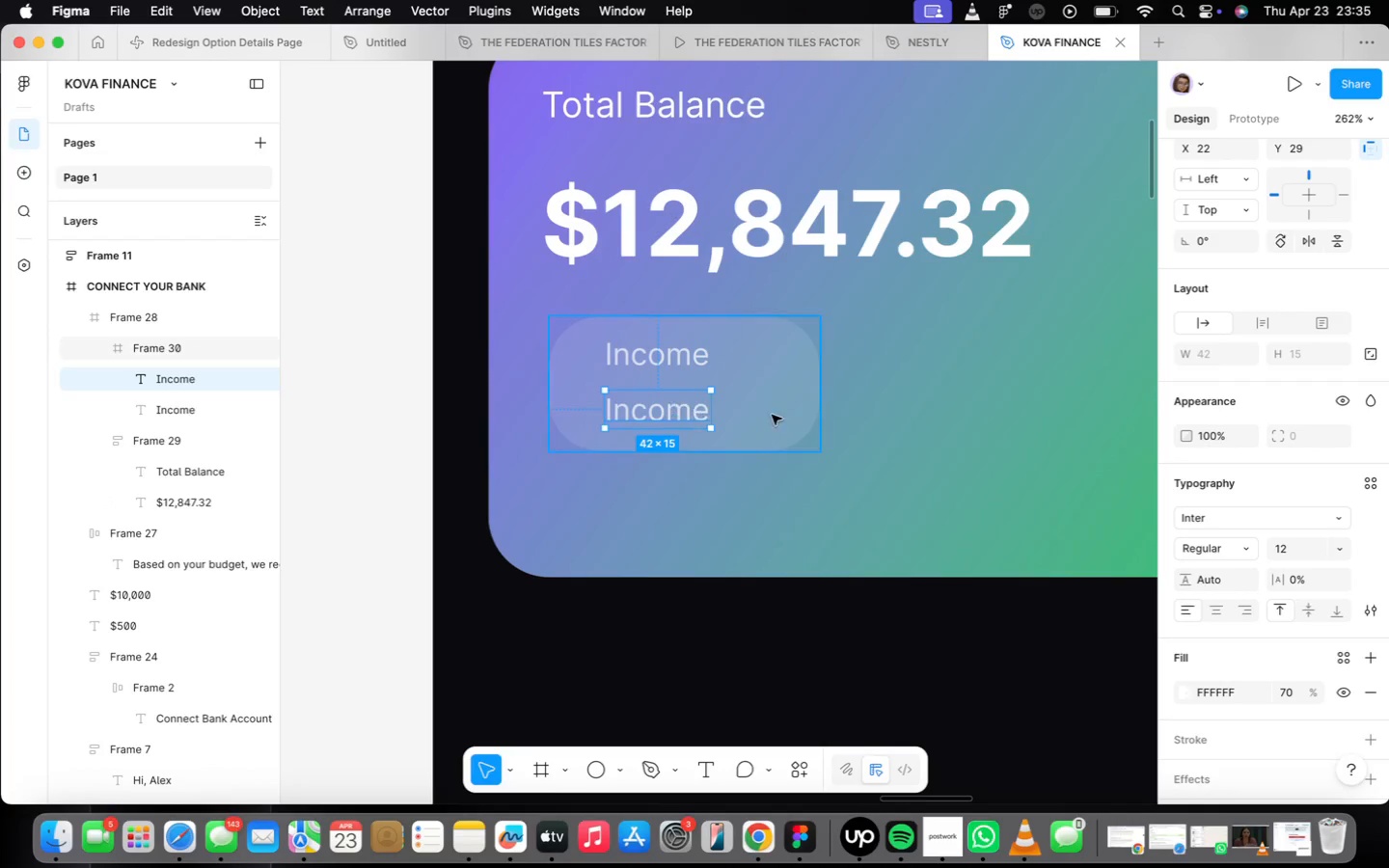 
hold_key(key=OptionLeft, duration=1.36)
 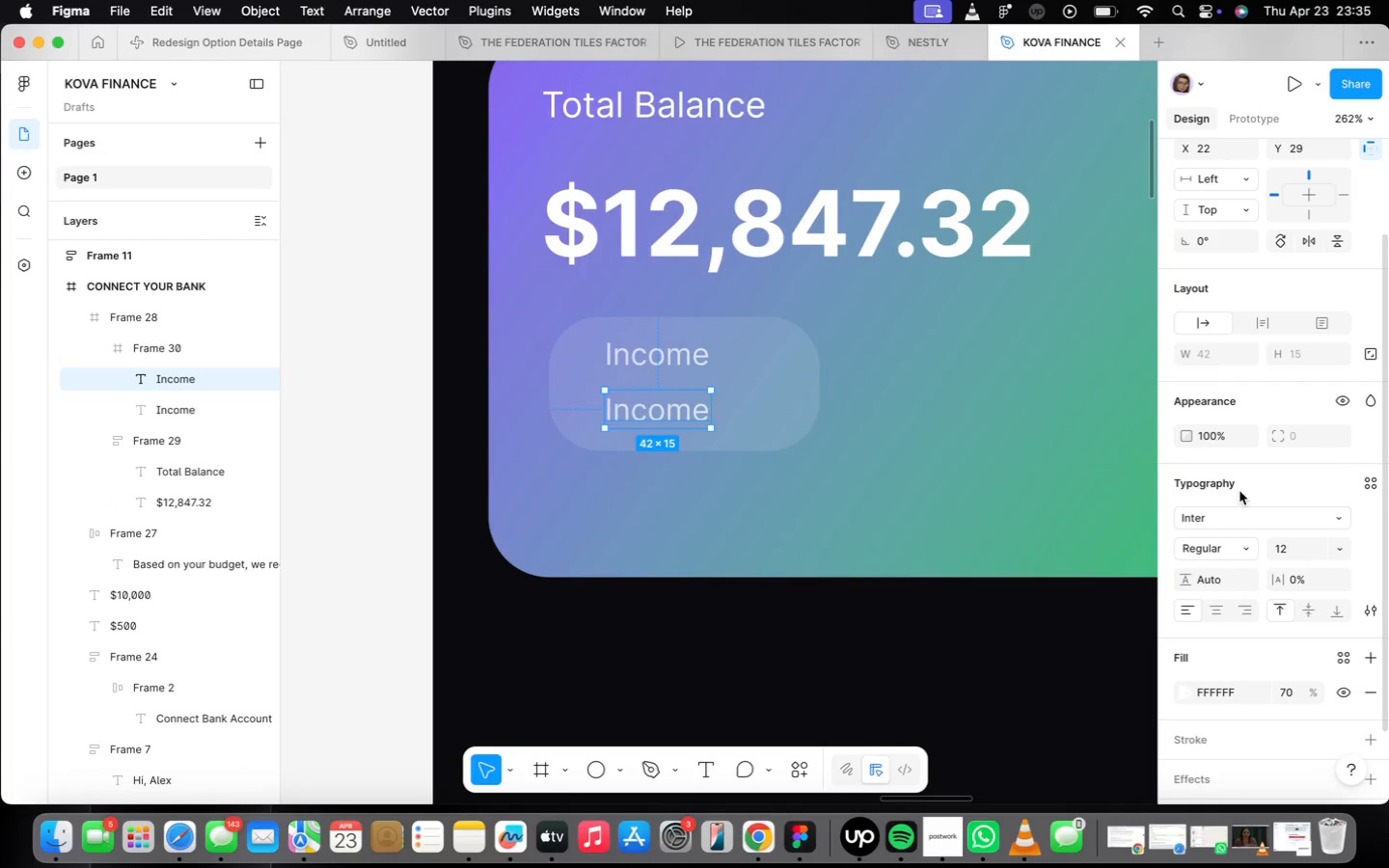 
left_click_drag(start_coordinate=[1246, 546], to_coordinate=[1248, 552])
 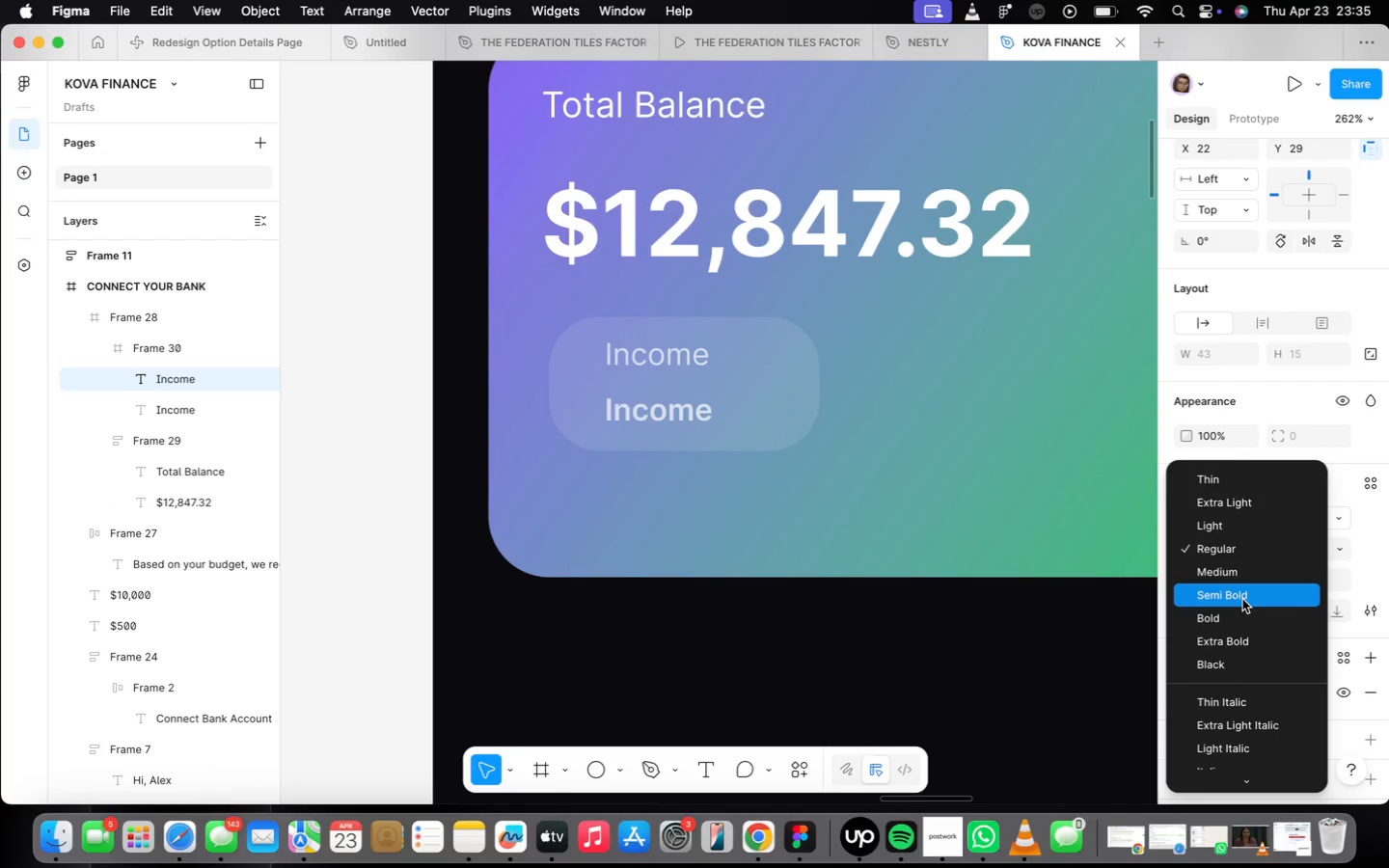 
left_click([1242, 599])
 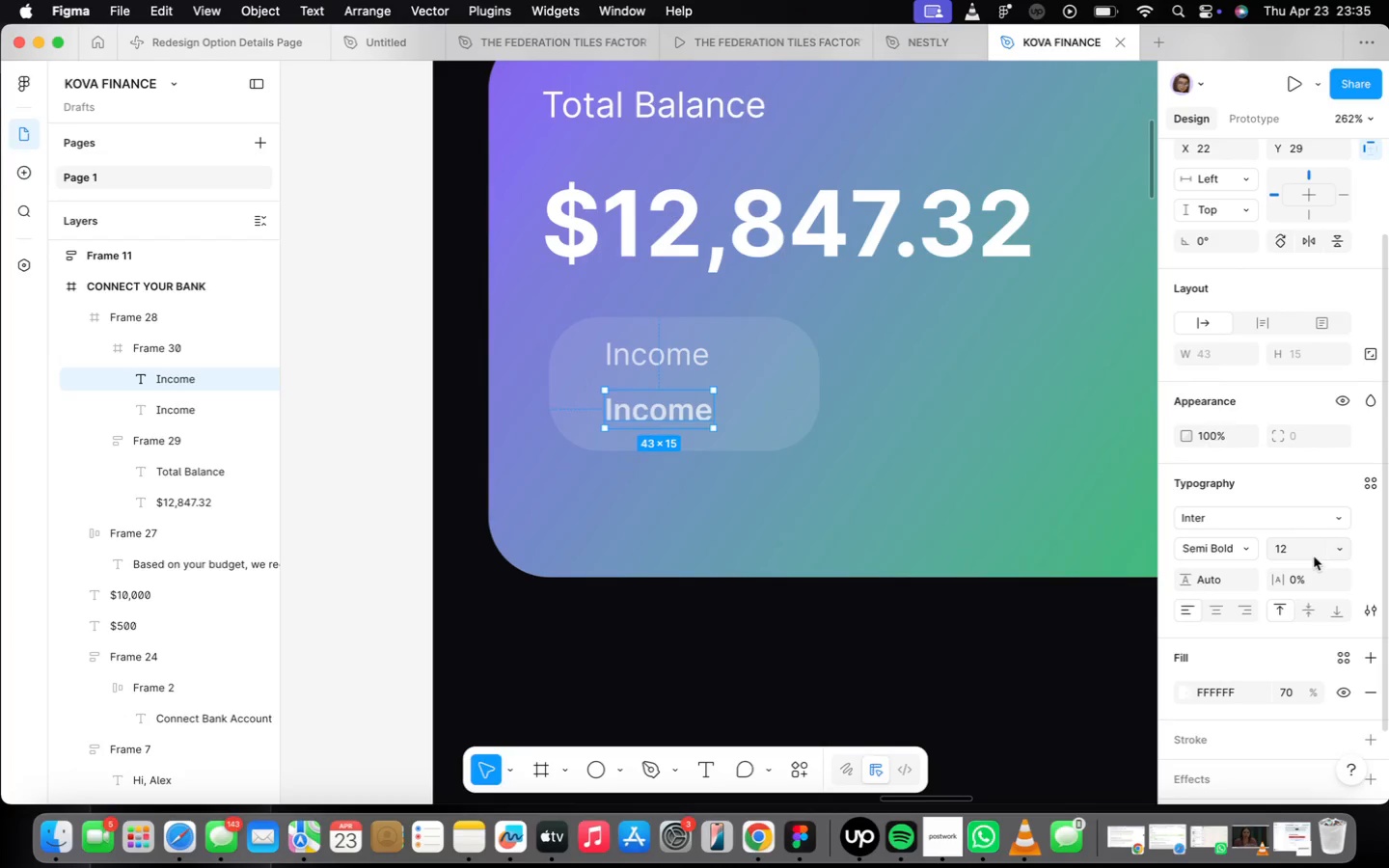 
type(16)
 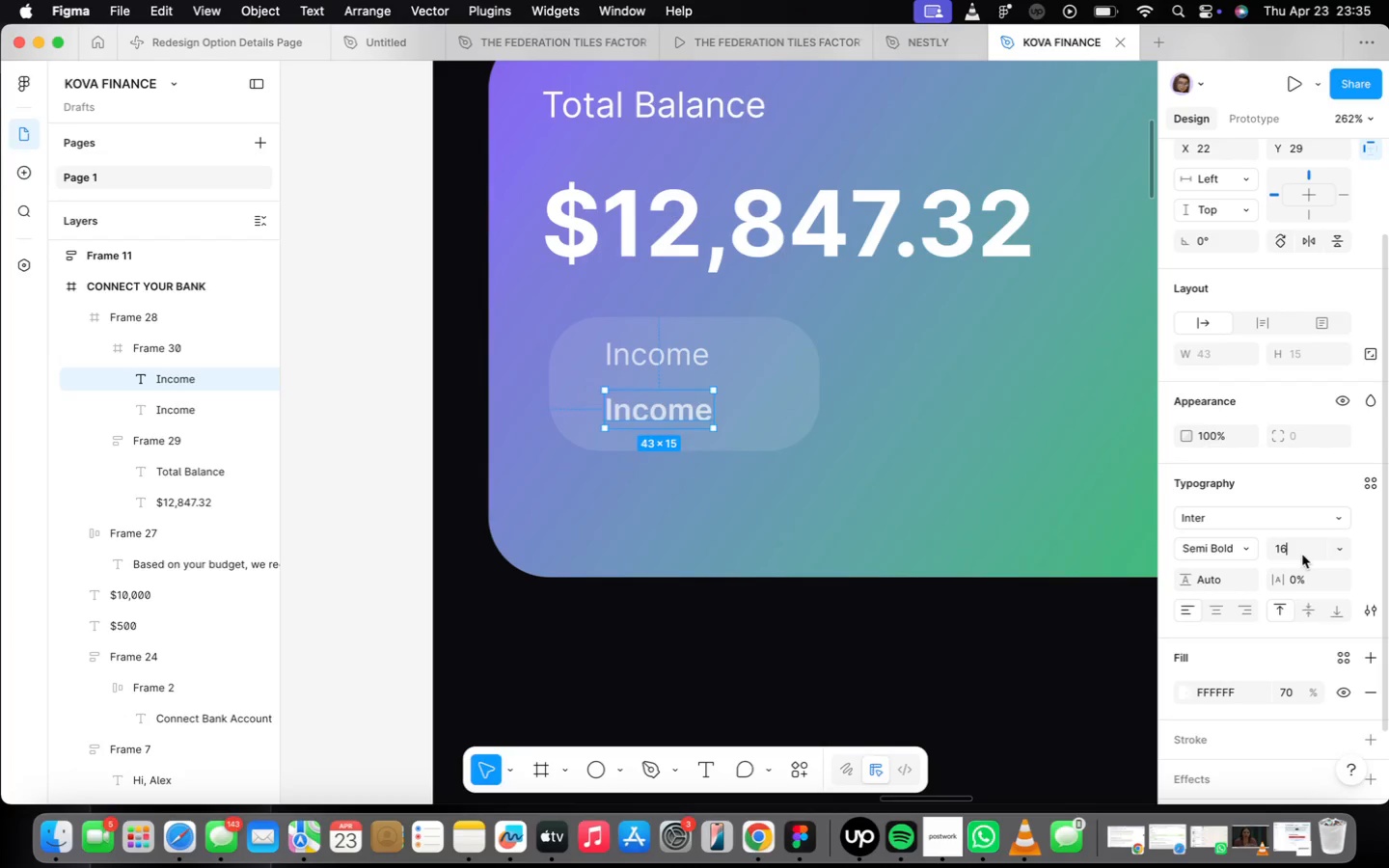 
key(Enter)
 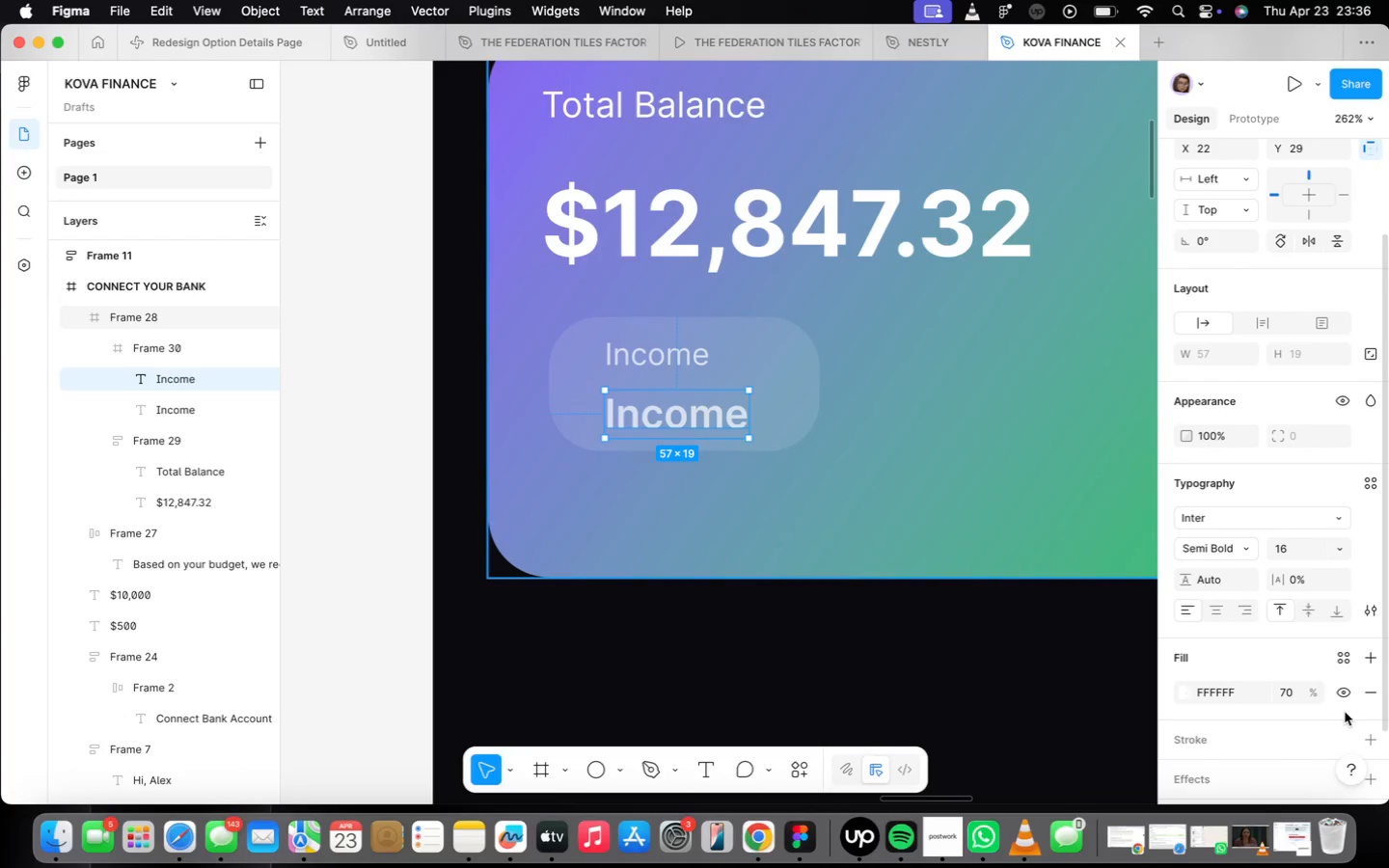 
left_click([1294, 694])
 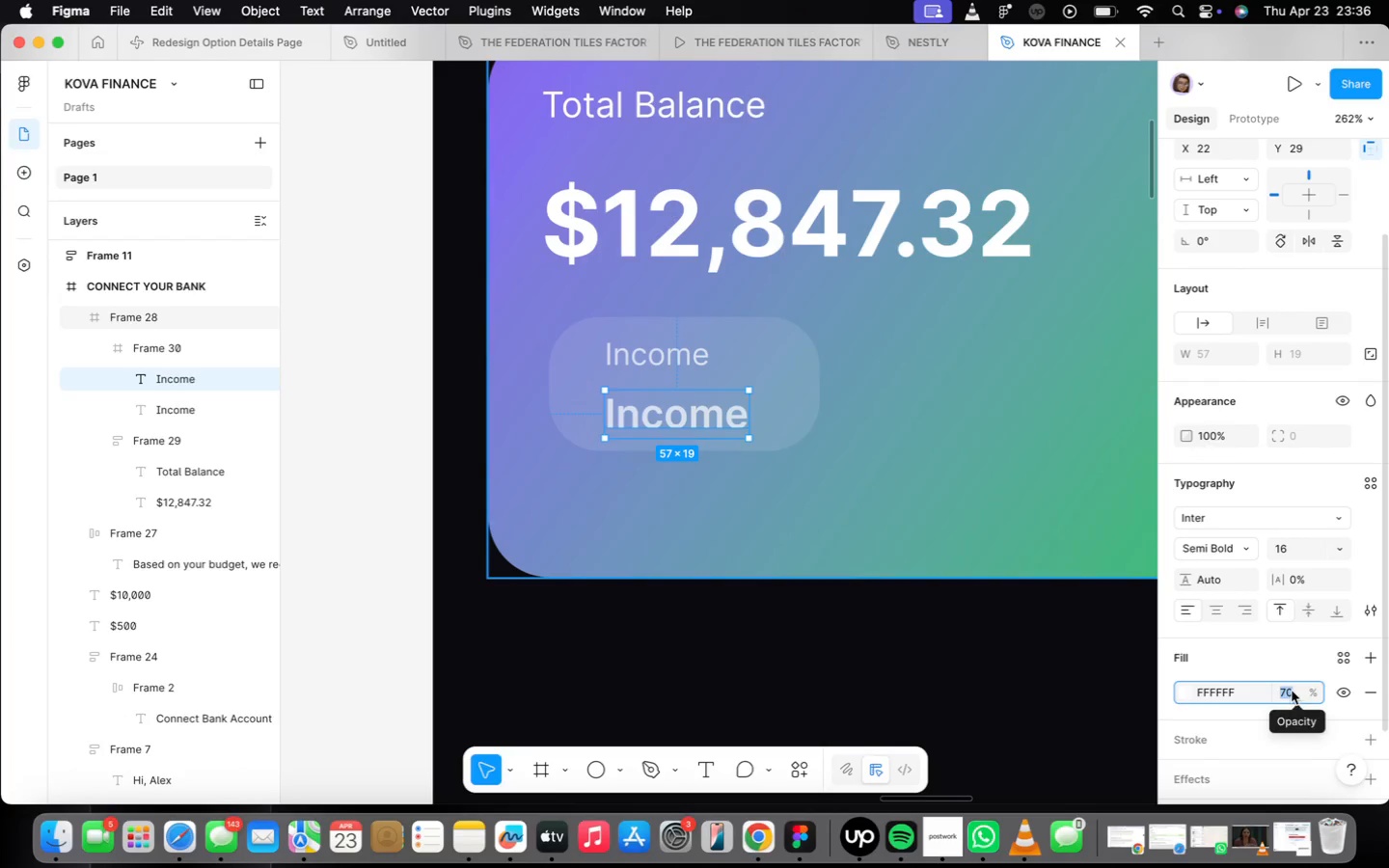 
type(100)
 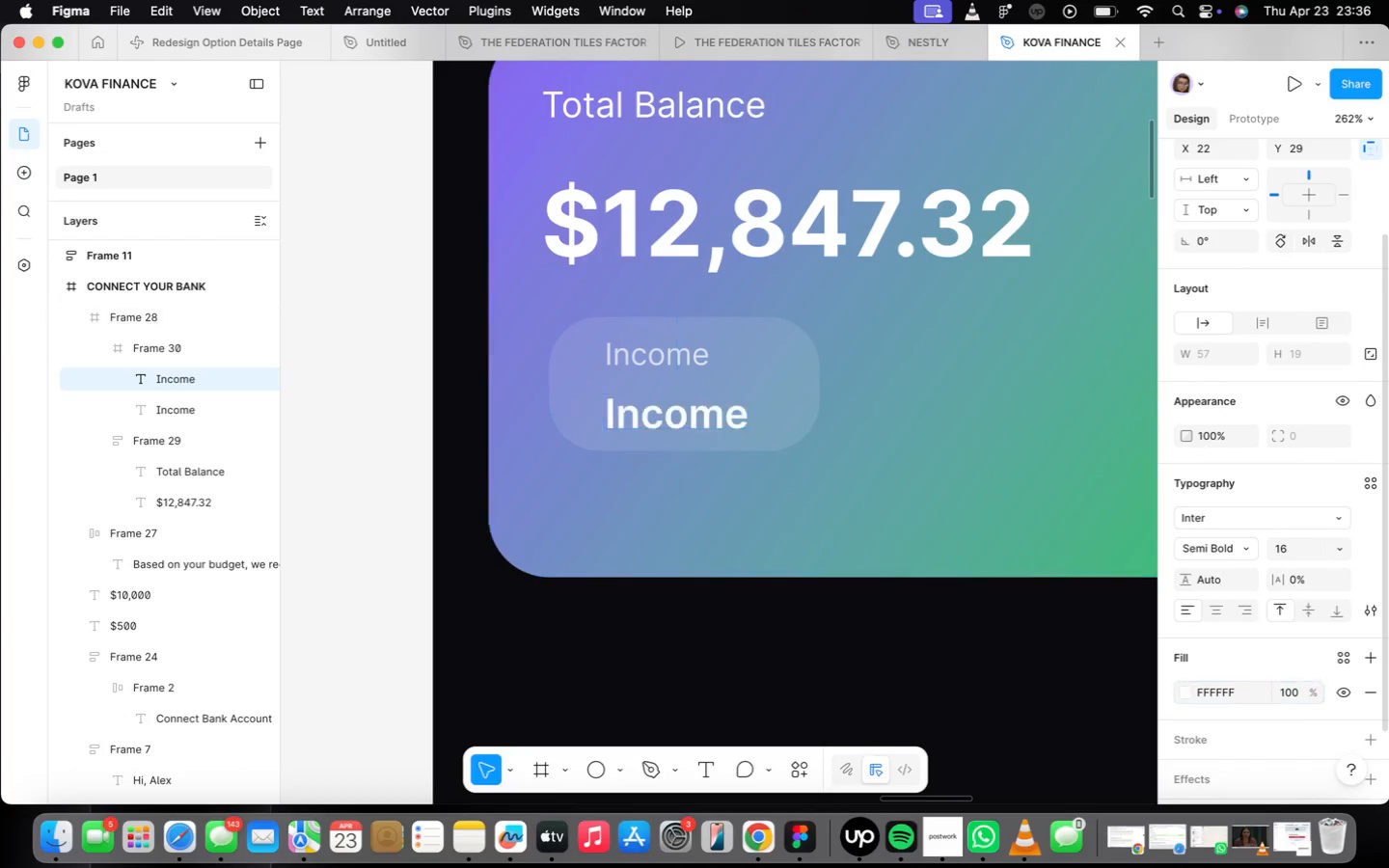 
key(Enter)
 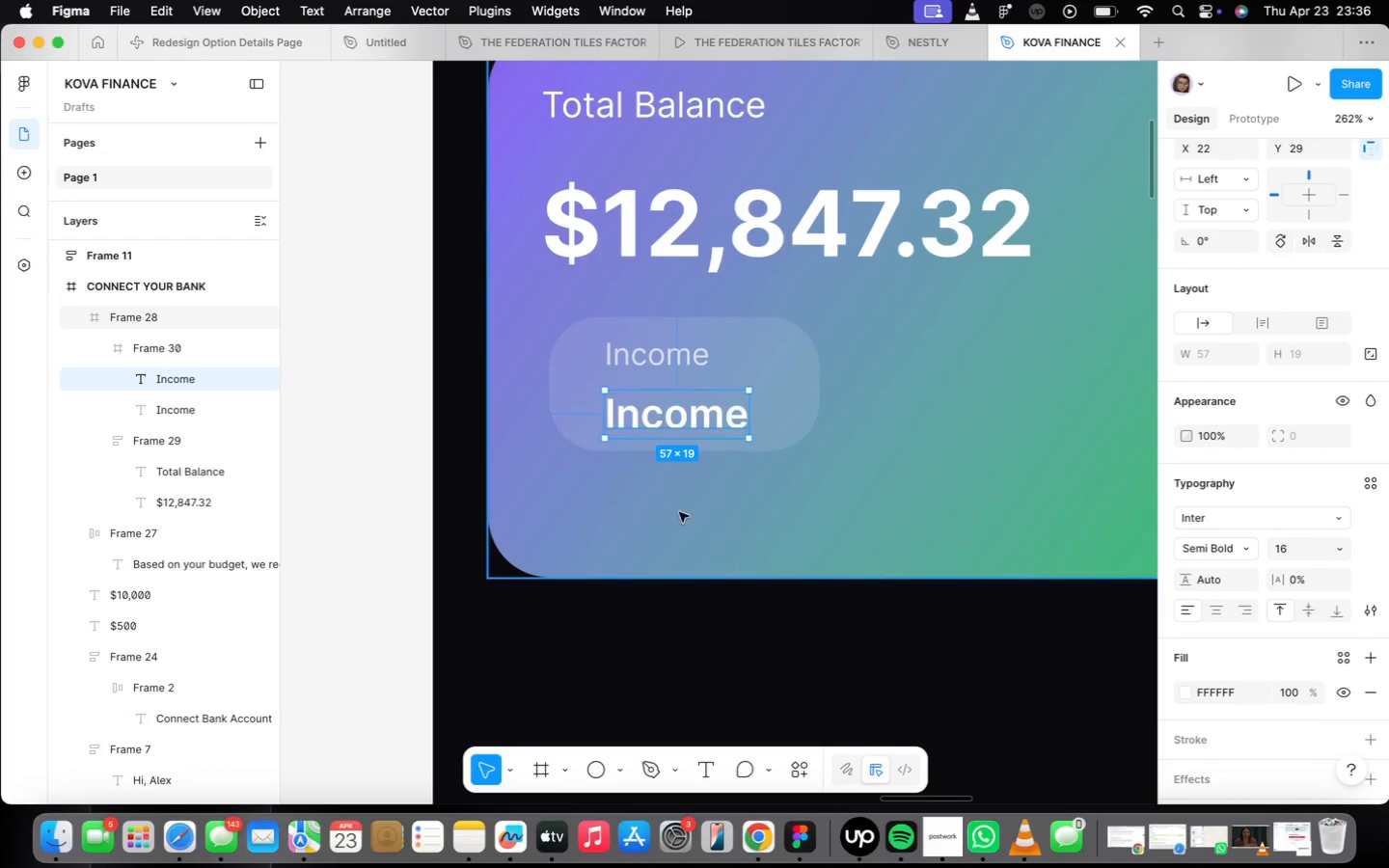 
left_click_drag(start_coordinate=[646, 422], to_coordinate=[645, 415])
 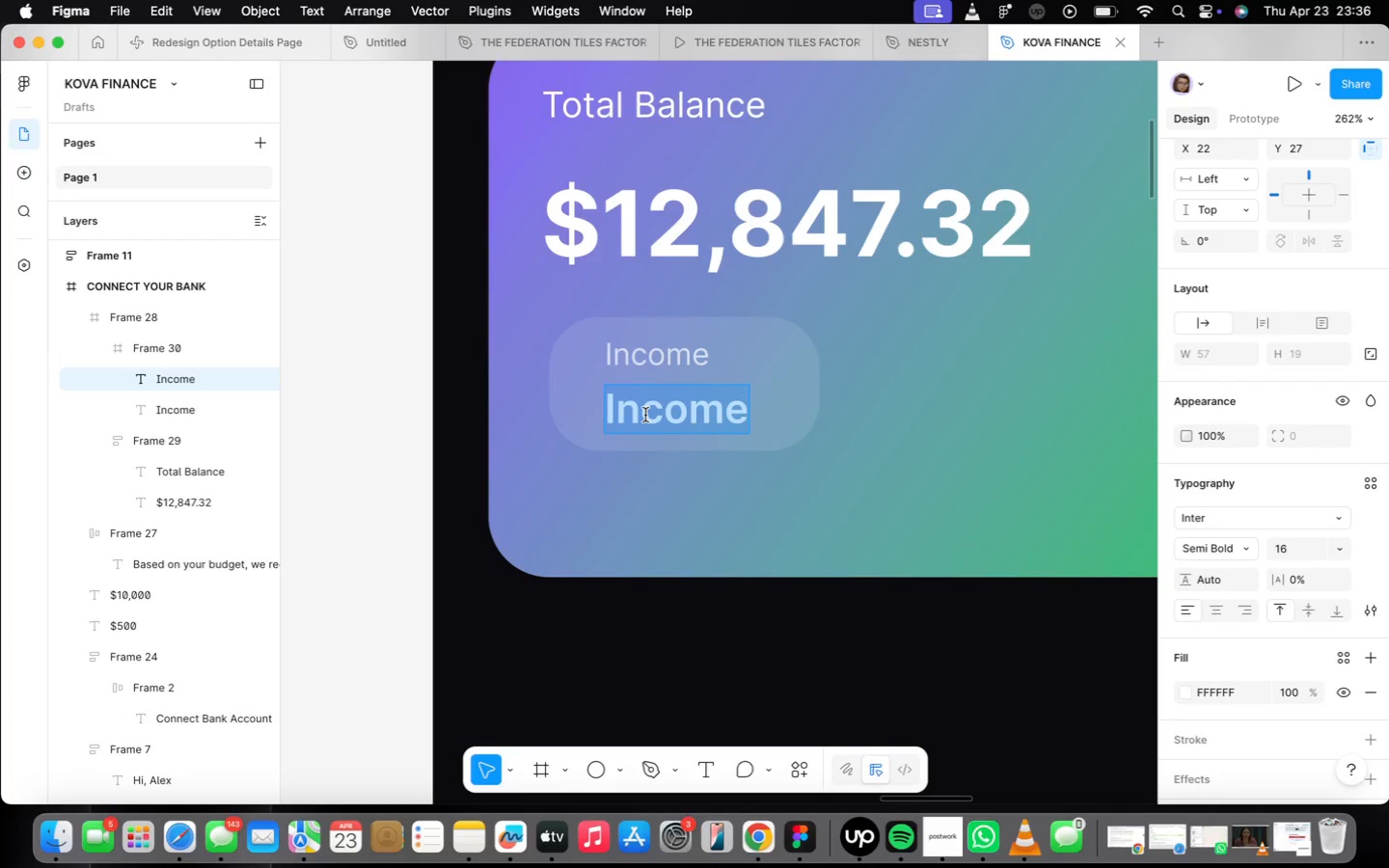 
type($3,750)
 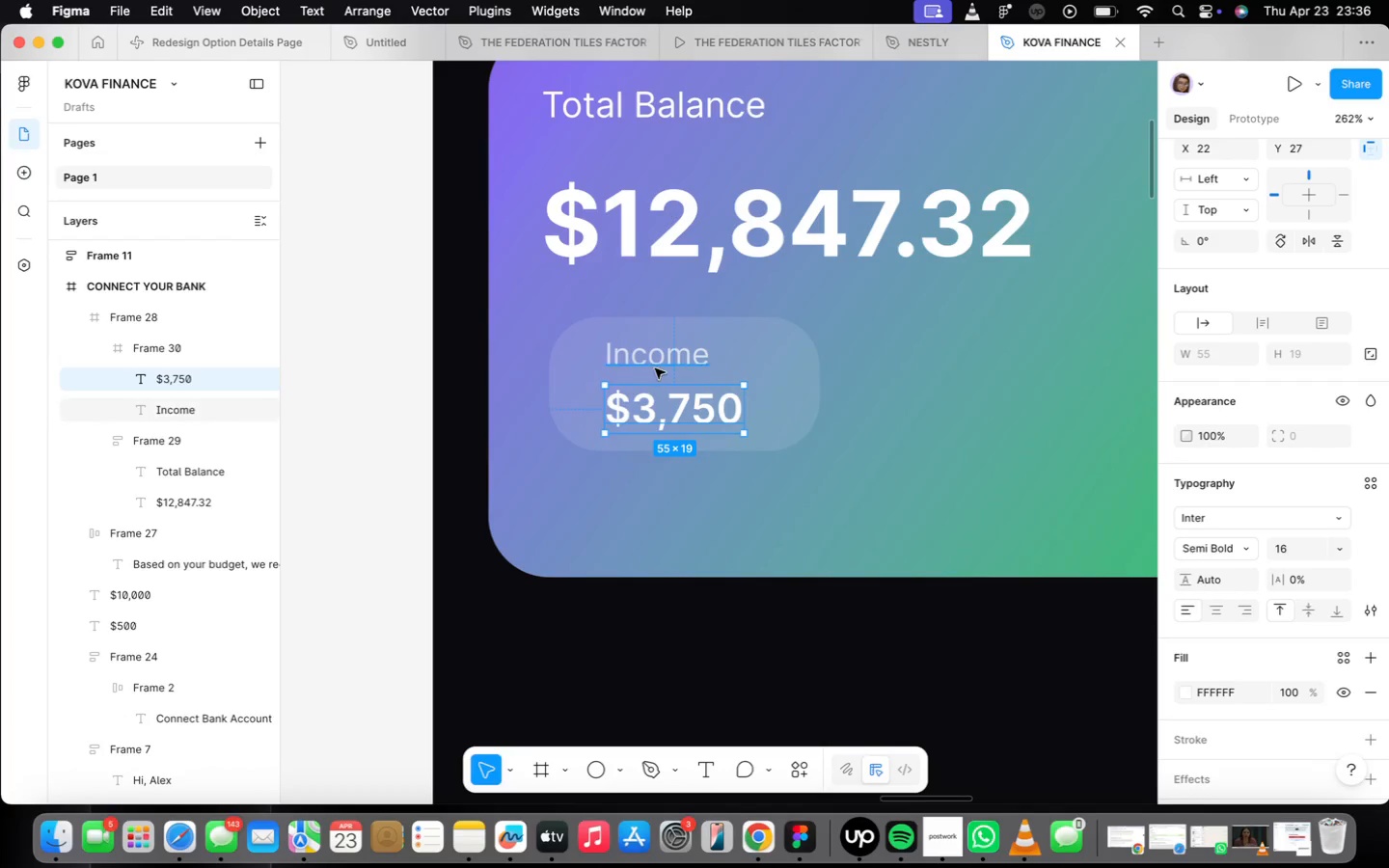 
hold_key(key=ShiftLeft, duration=0.41)
left_click([657, 361])
 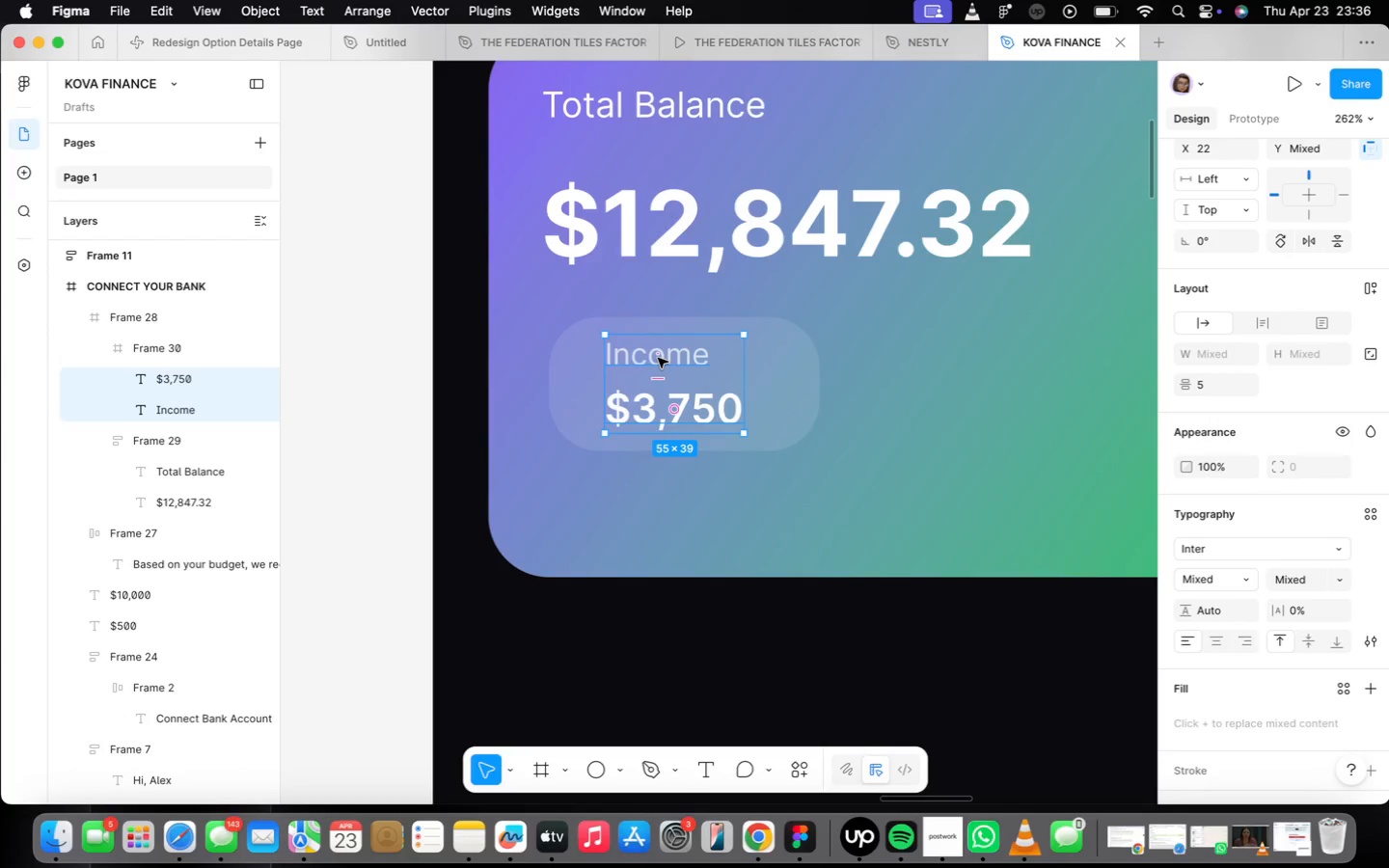 
key(Shift+ShiftLeft)
 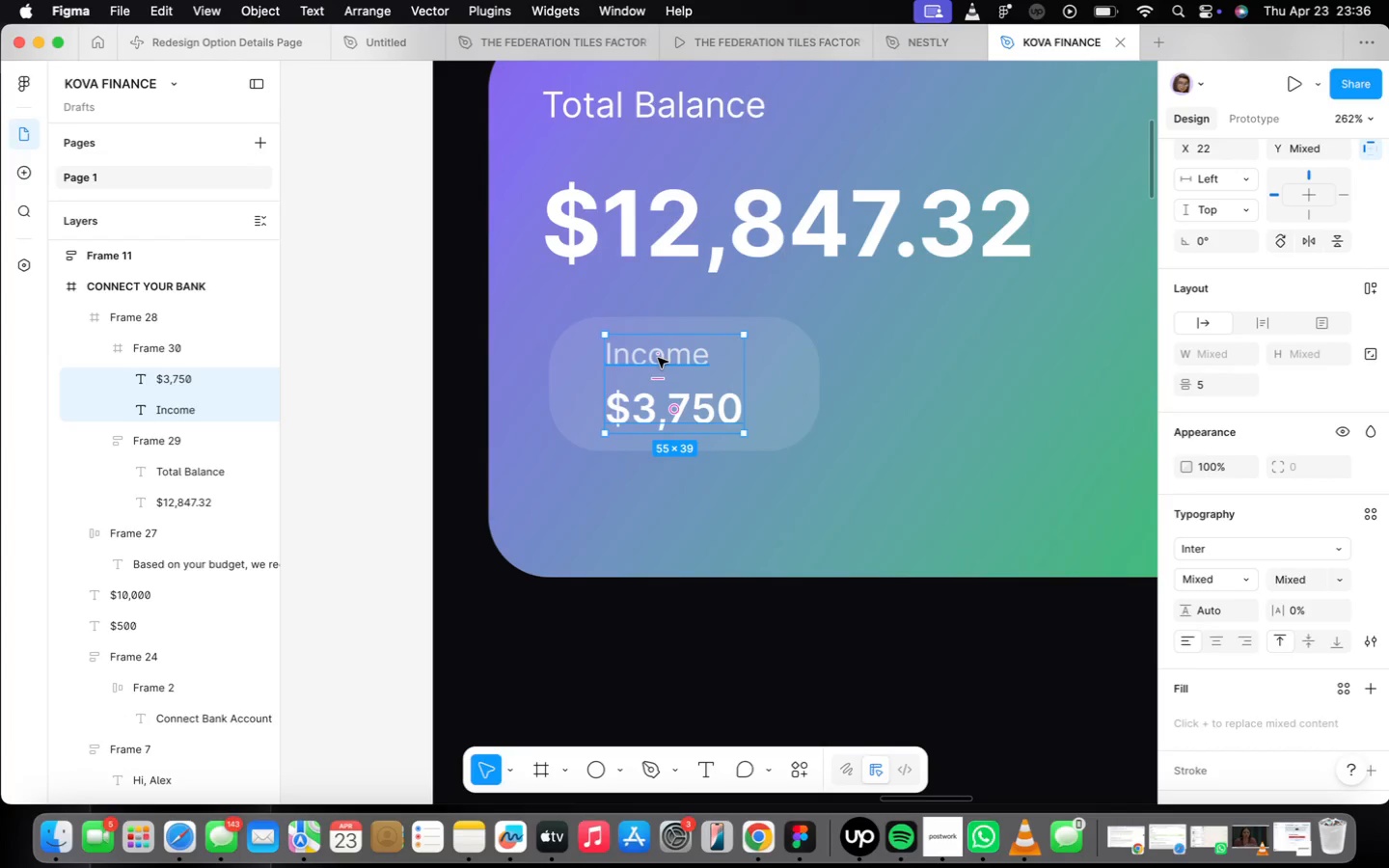 
key(Shift+A)
 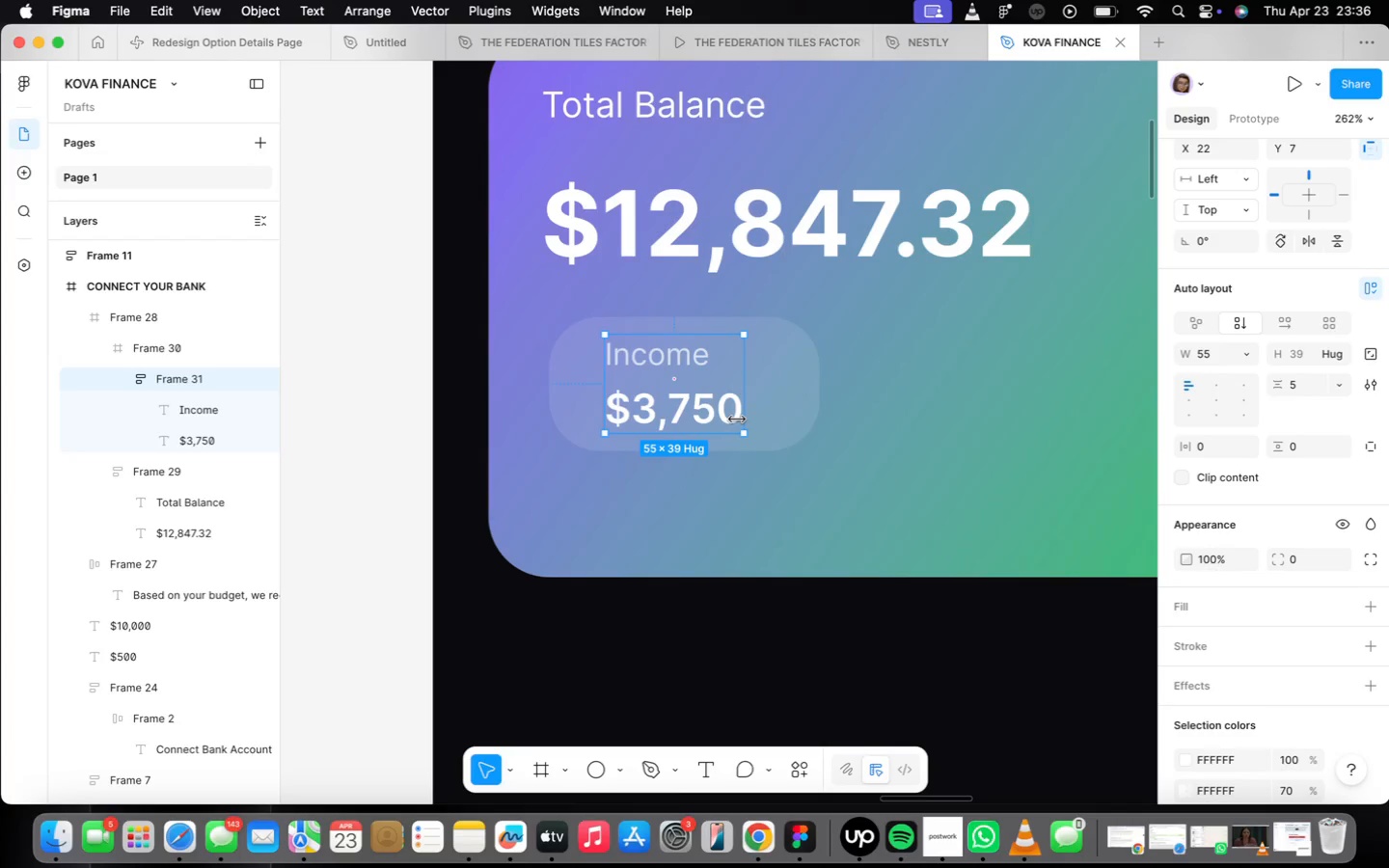 
wait(27.55)
 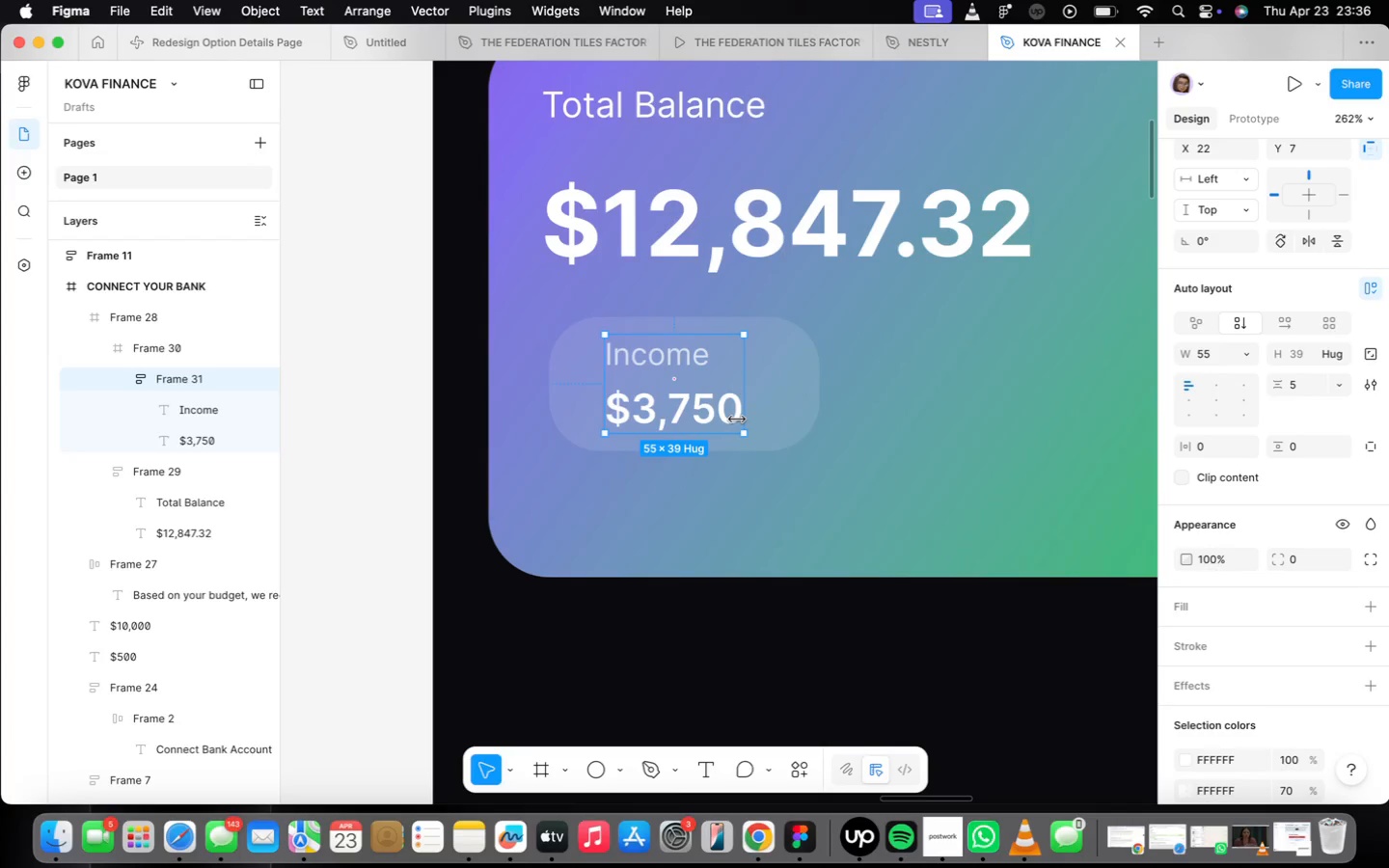 
hold_key(key=ArrowRight, duration=0.81)
 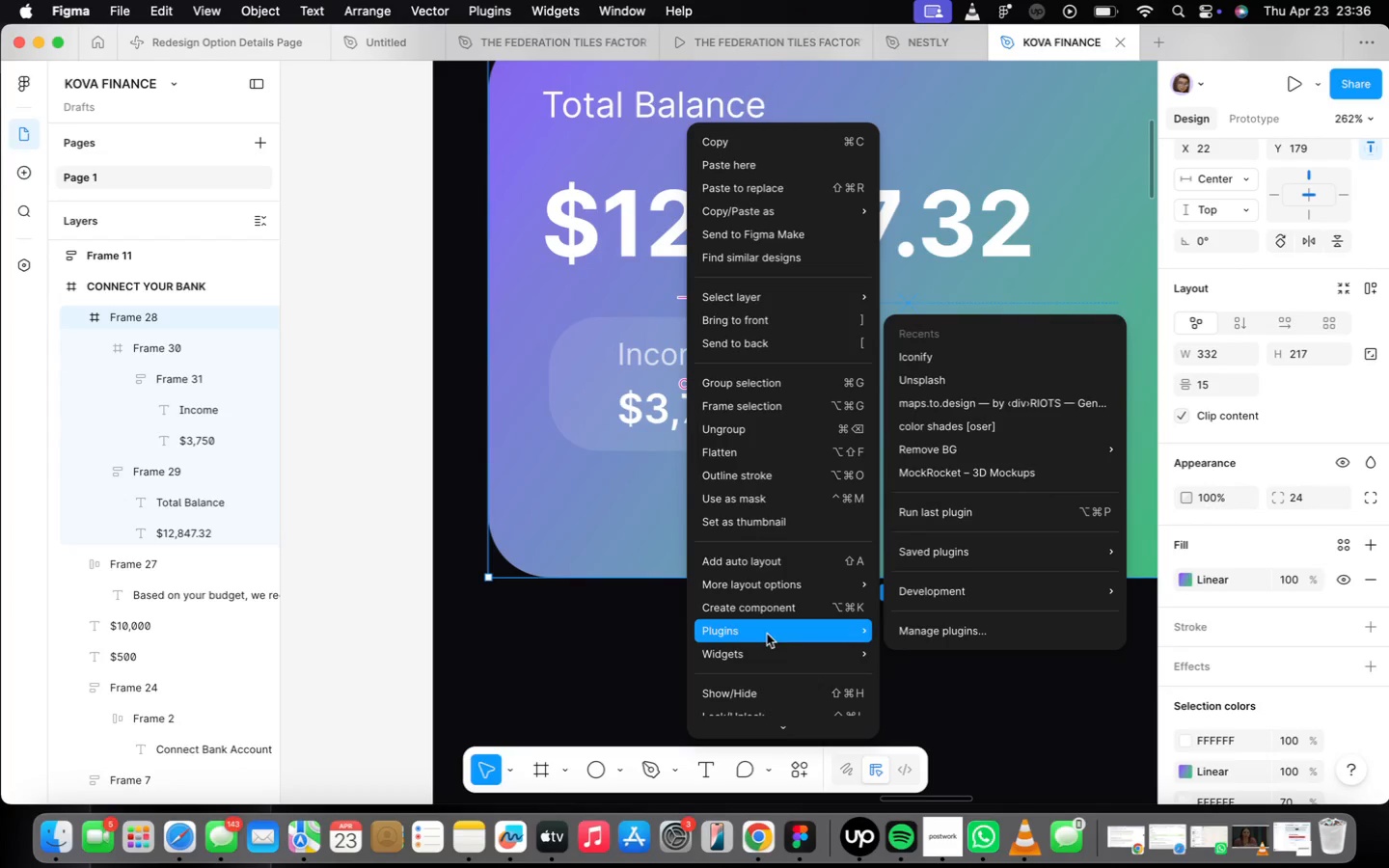 
left_click([1015, 361])
 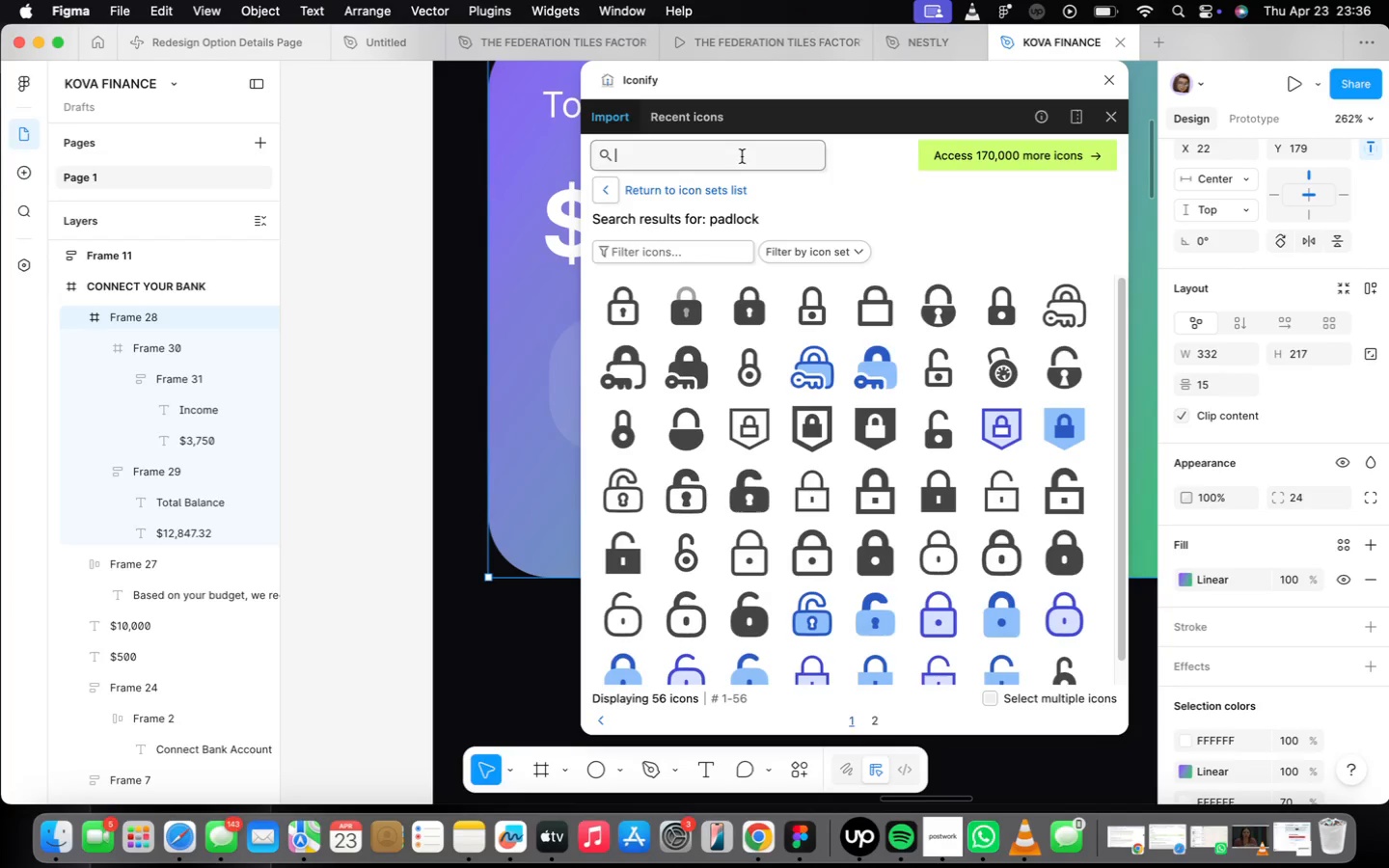 
wait(8.79)
 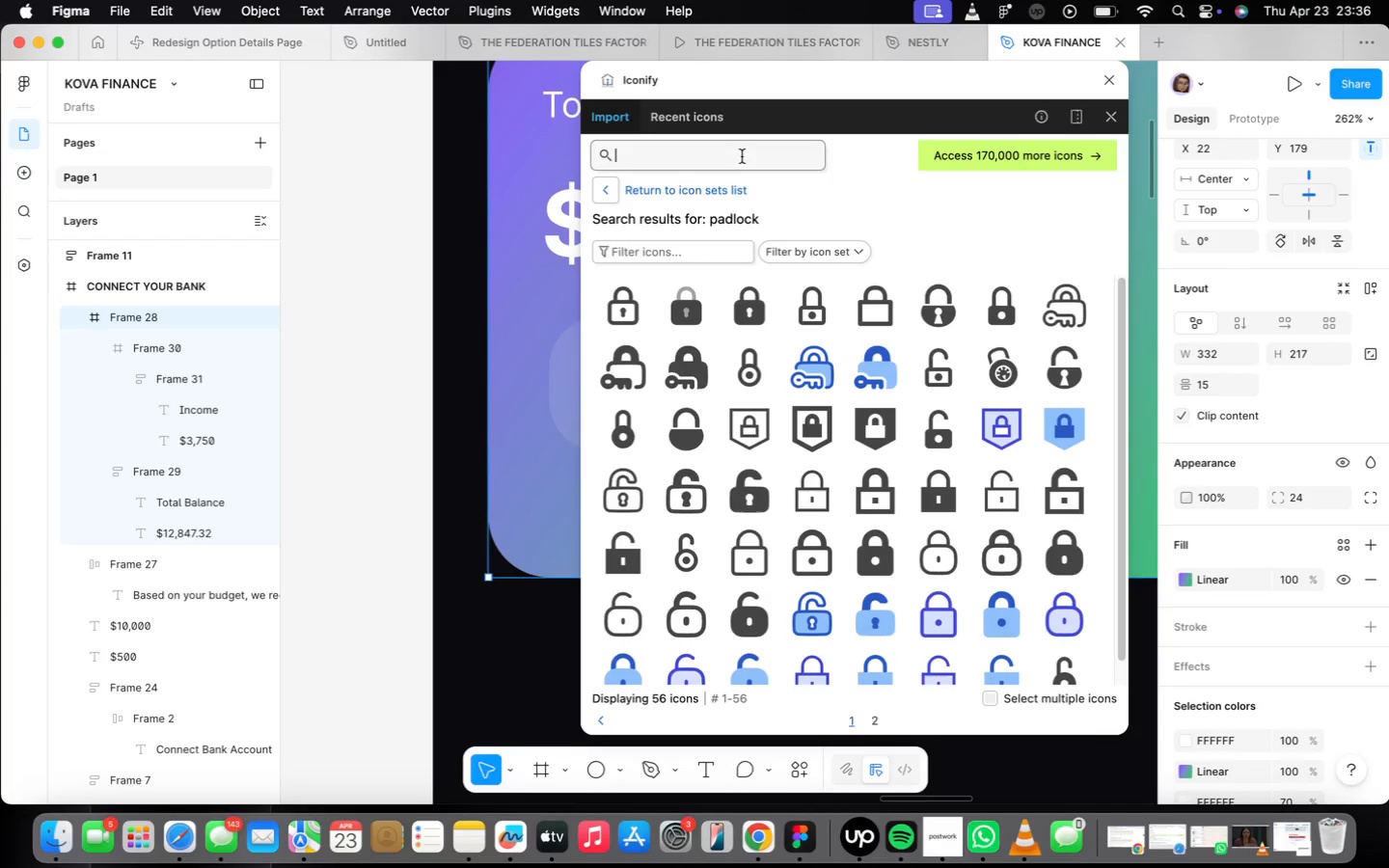 
type(analytics)
 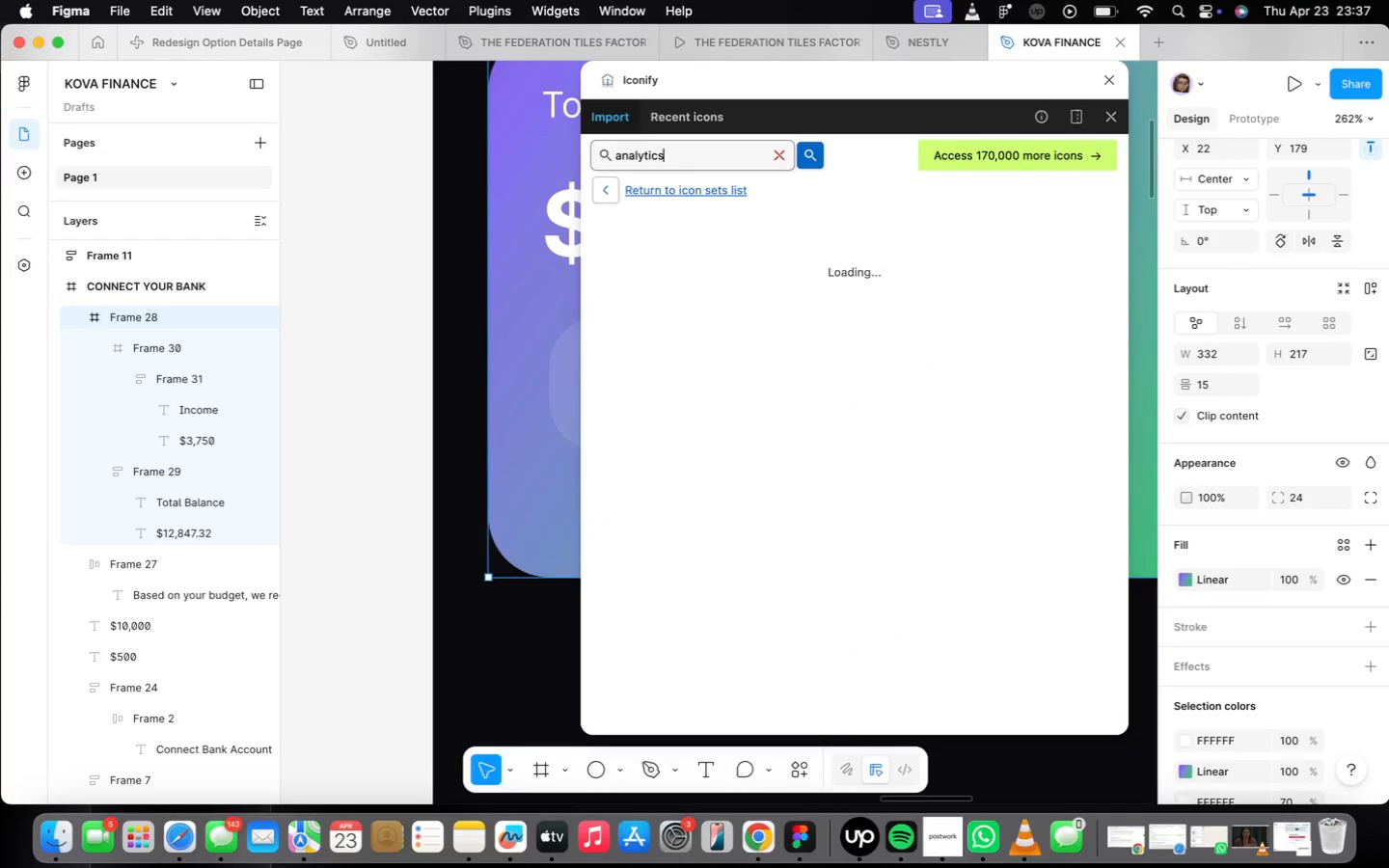 
key(Enter)
 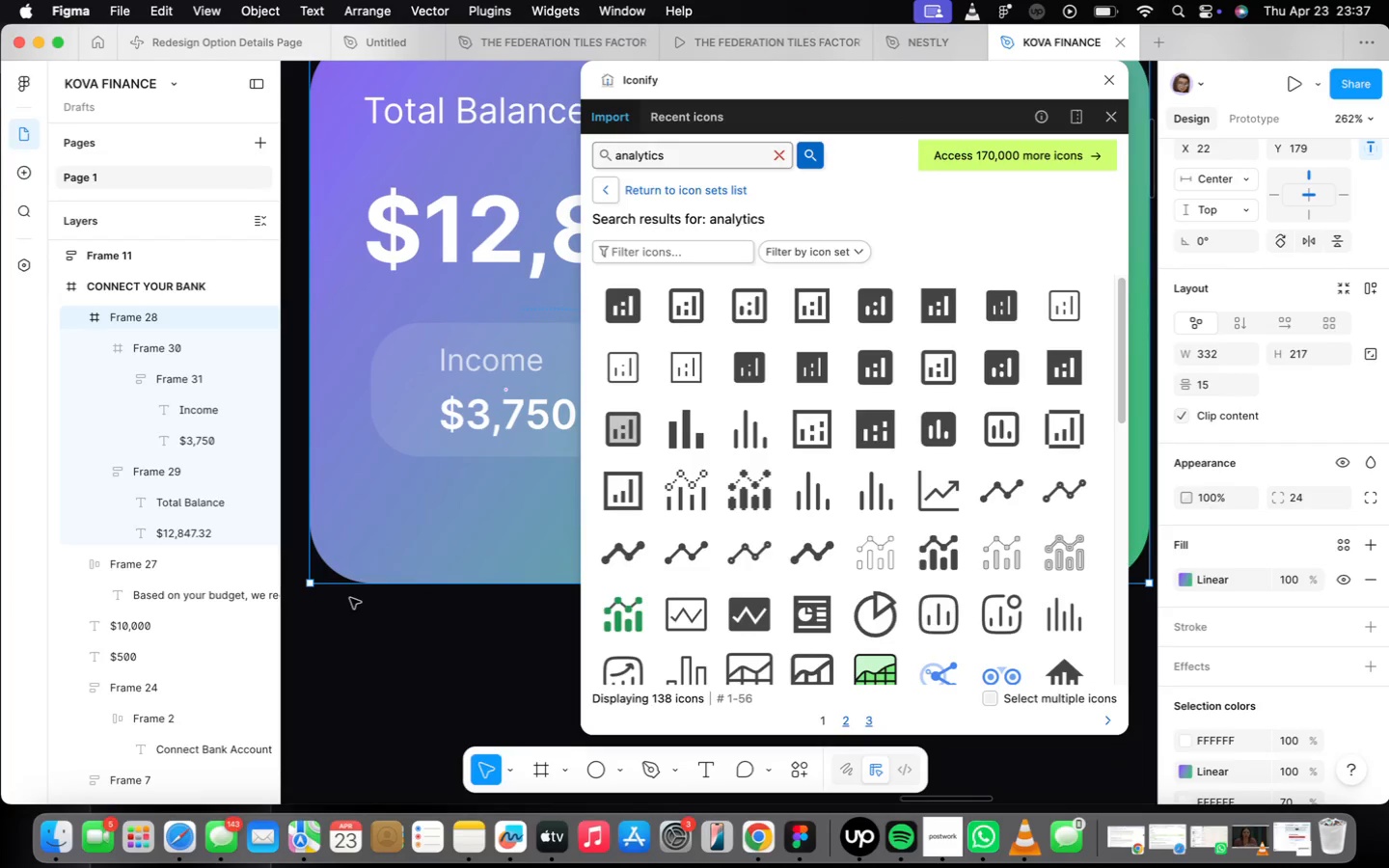 
left_click([940, 503])
 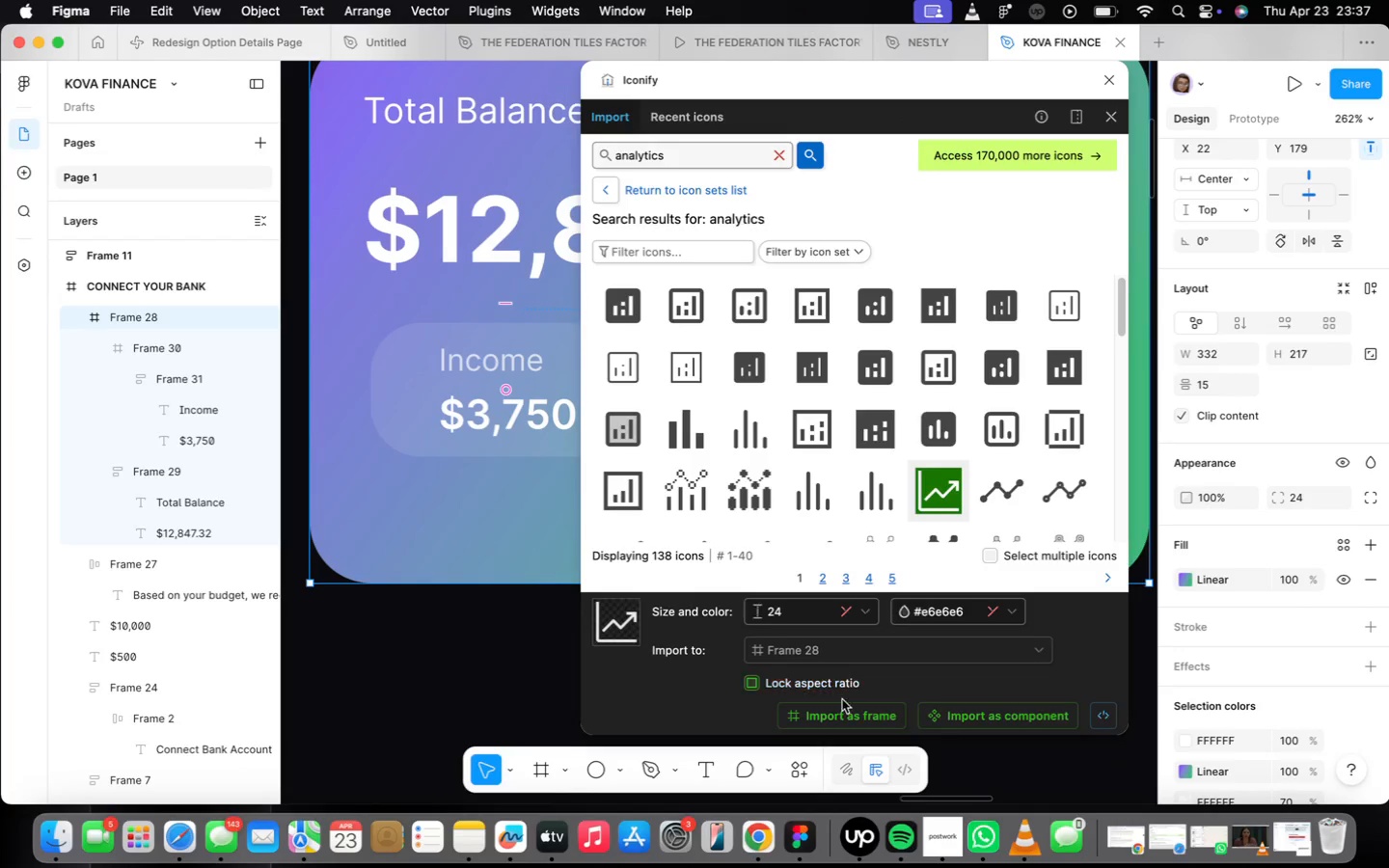 
left_click([845, 716])
 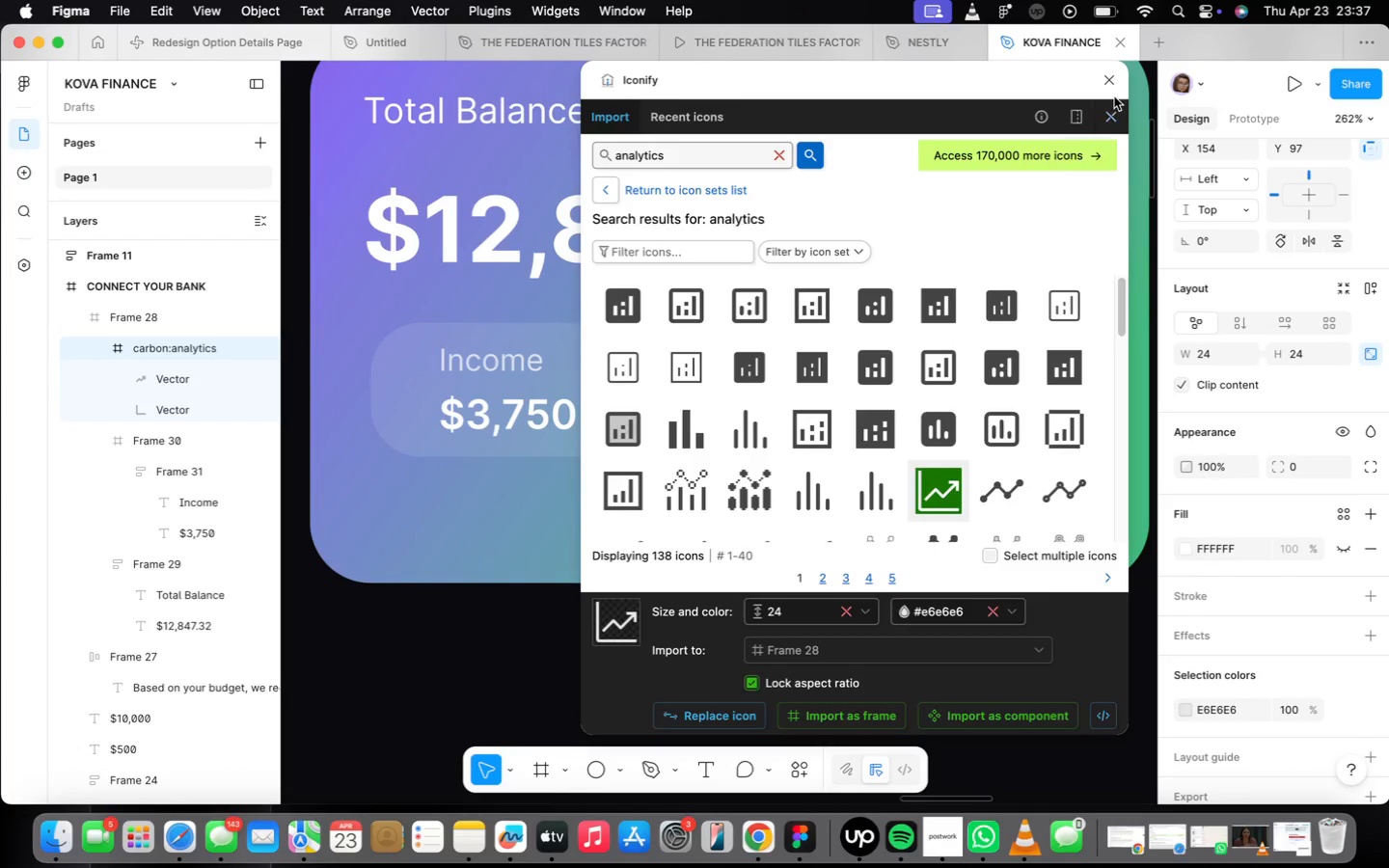 
left_click([1107, 86])
 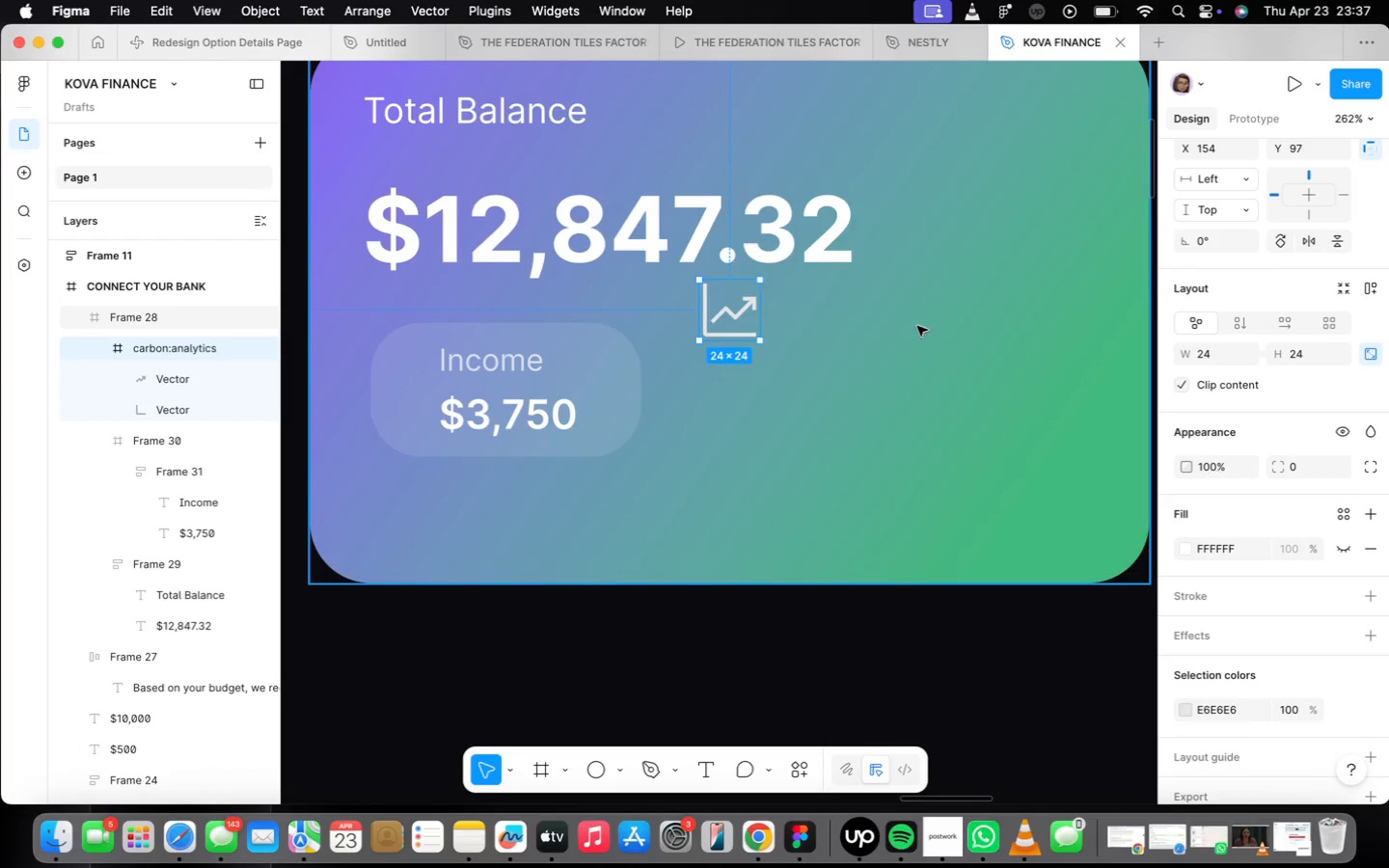 
scroll: coordinate [858, 340], scroll_direction: down, amount: 1.0
 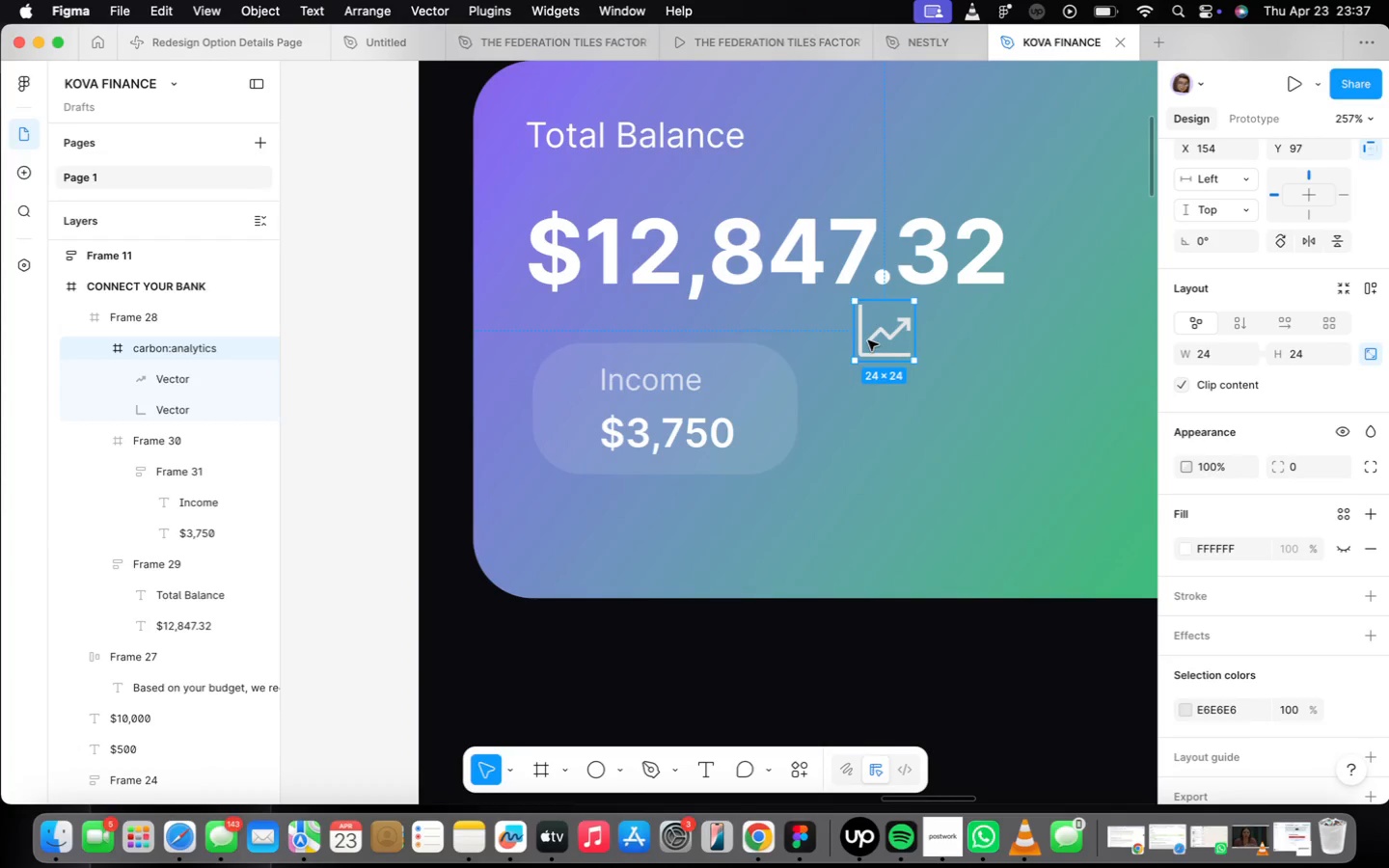 
double_click([881, 337])
 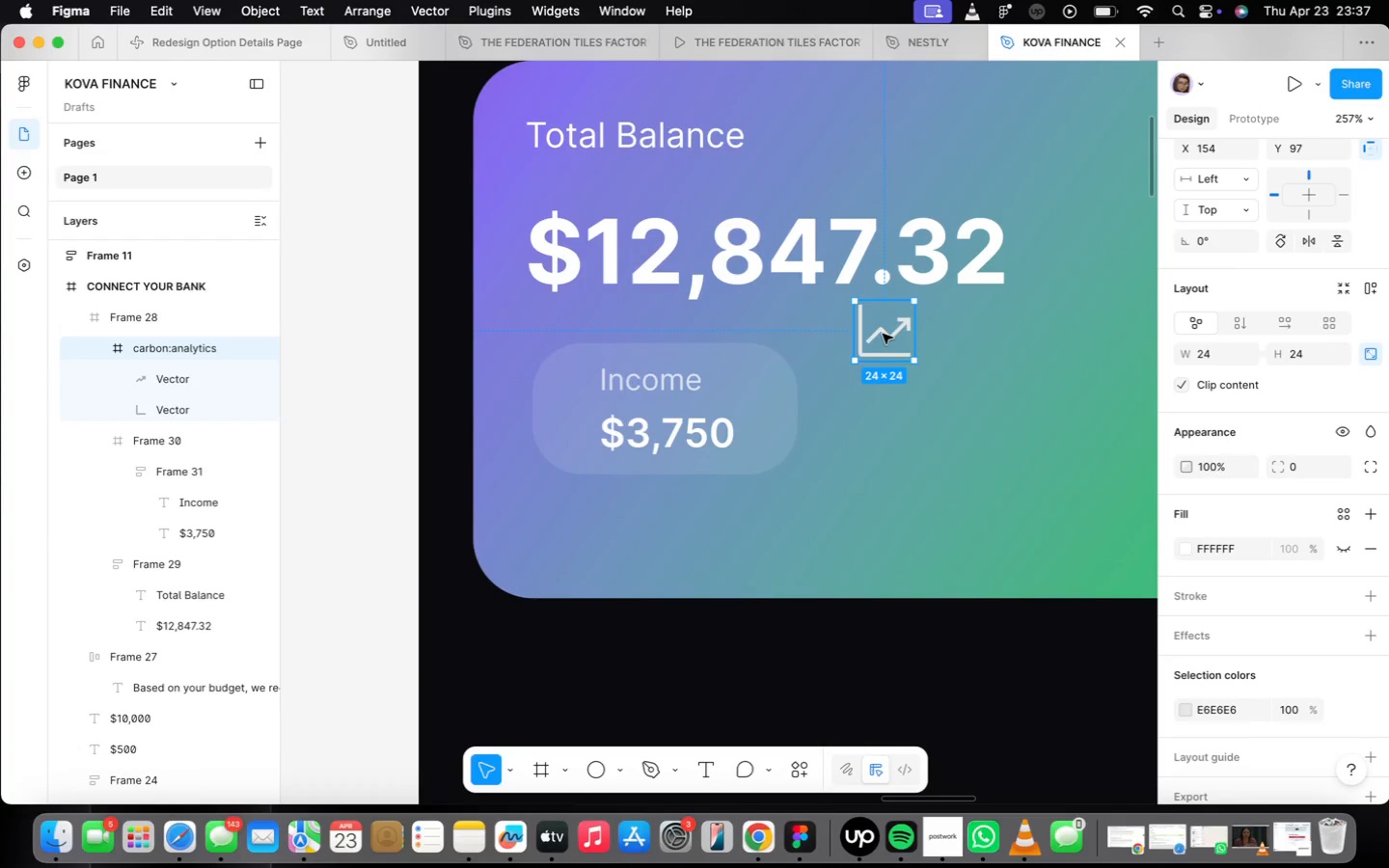 
double_click([883, 334])
 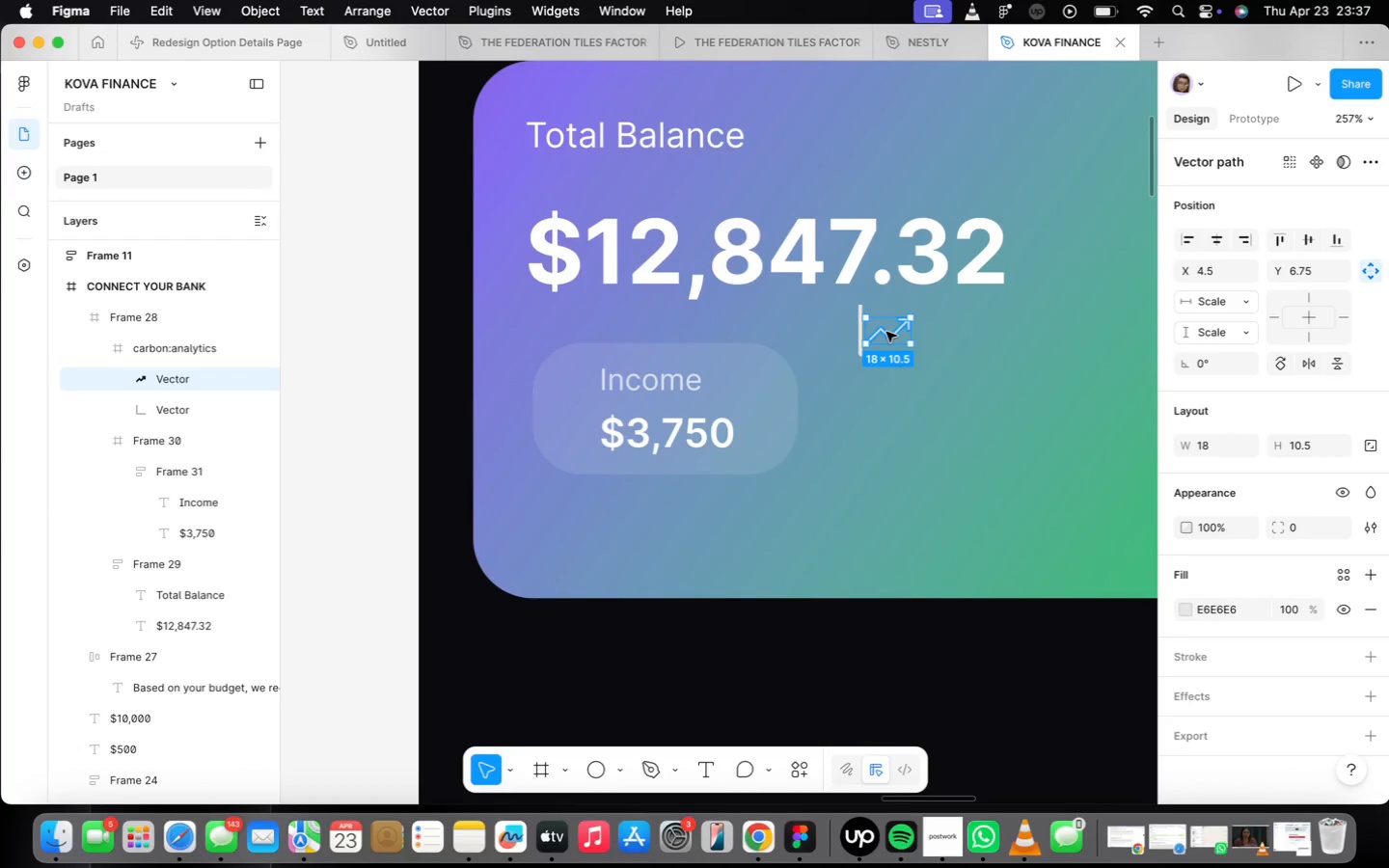 
hold_key(key=OptionLeft, duration=1.79)
left_click_drag(start_coordinate=[886, 332], to_coordinate=[568, 407])
 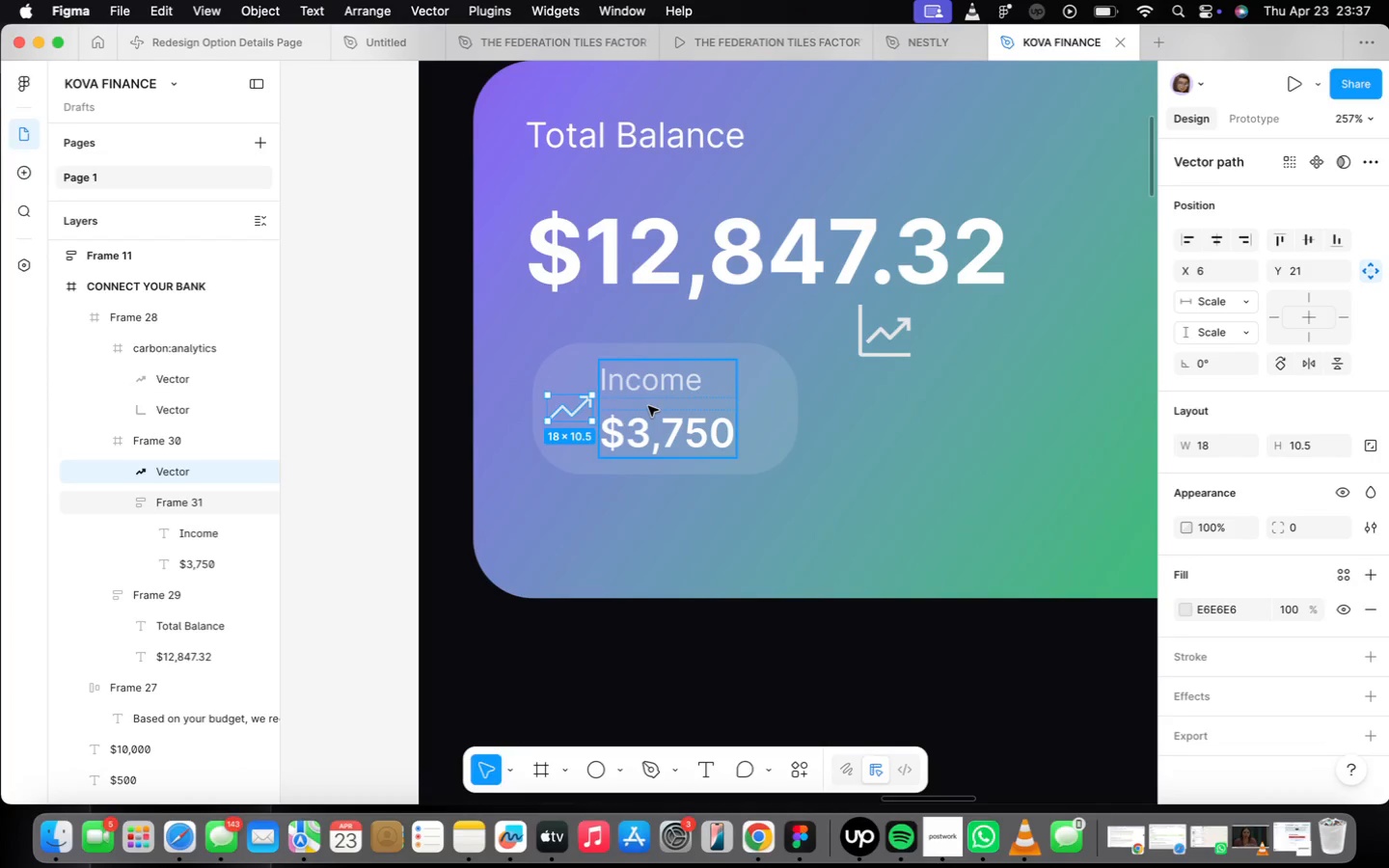 
hold_key(key=ShiftLeft, duration=0.54)
left_click([648, 406])
 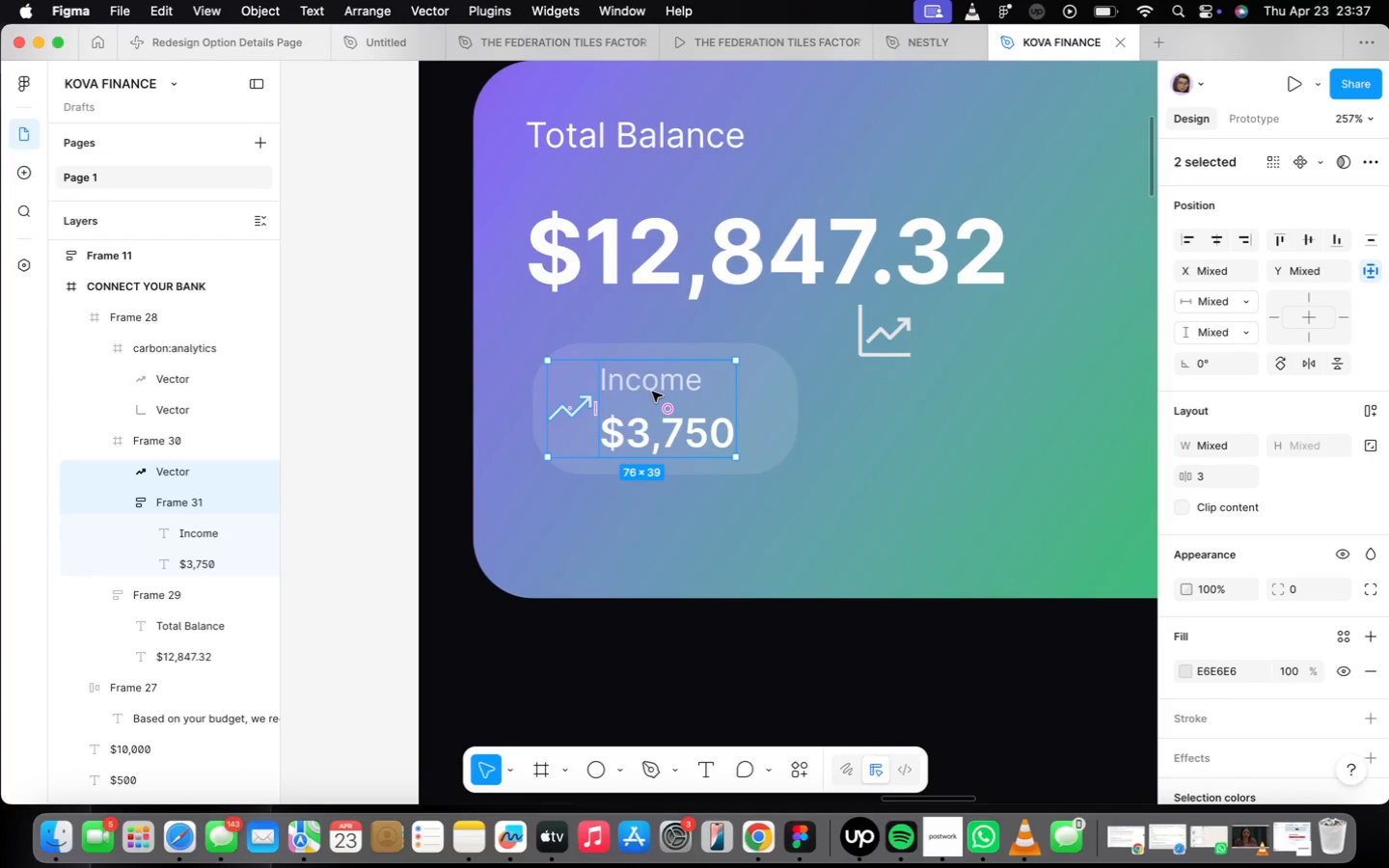 
key(Shift+ShiftLeft)
 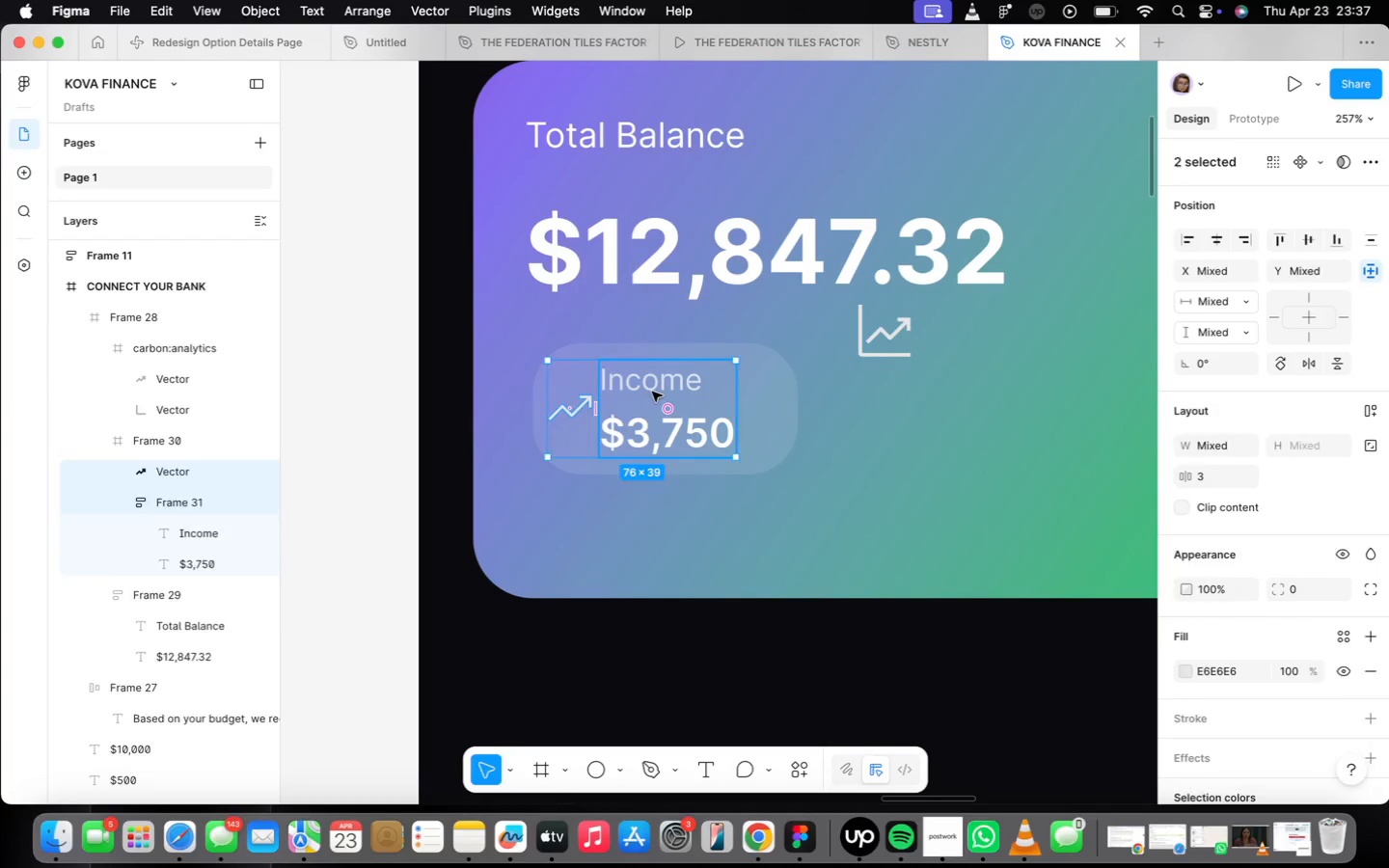 
key(Shift+A)
 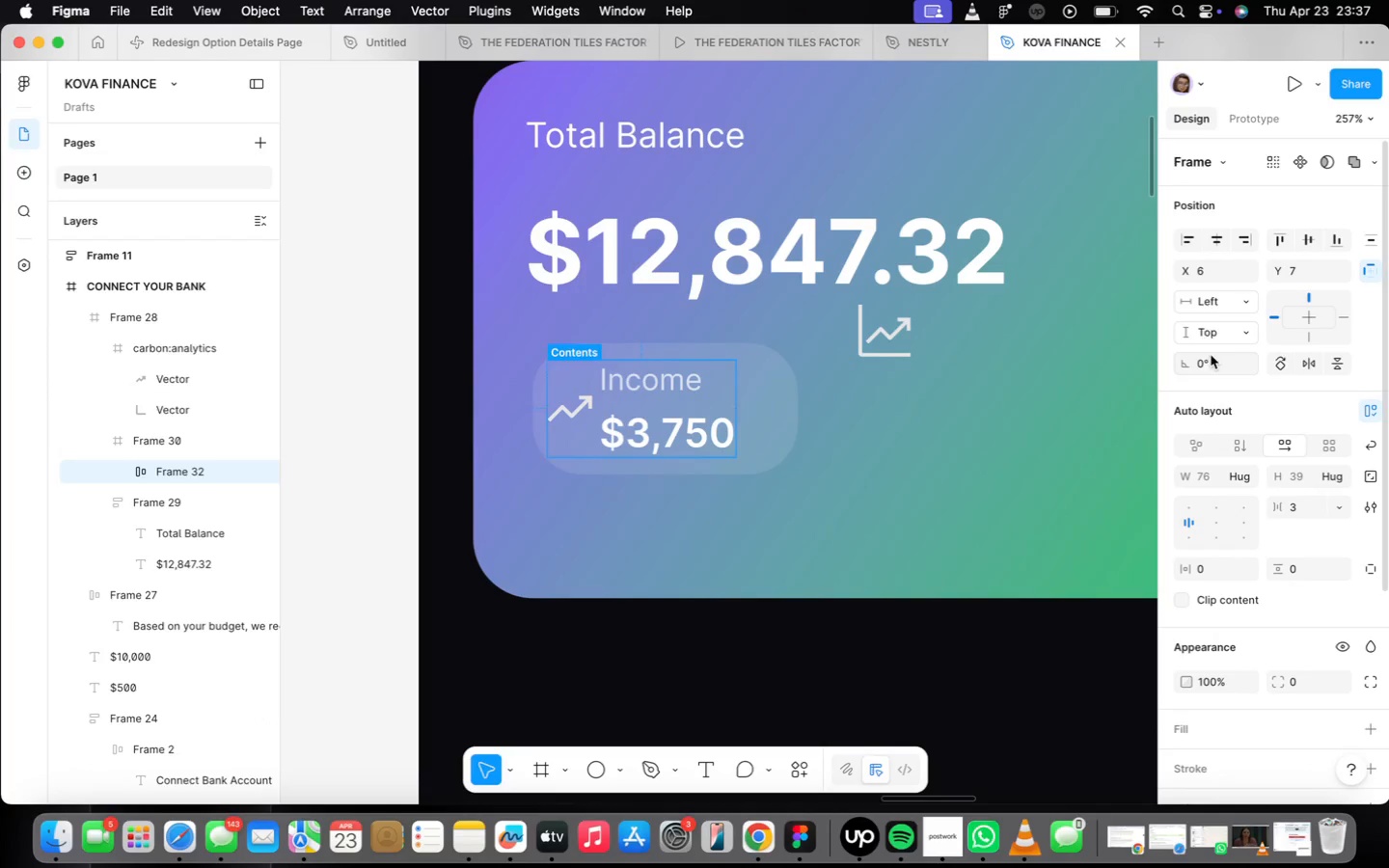 
left_click([1224, 251])
 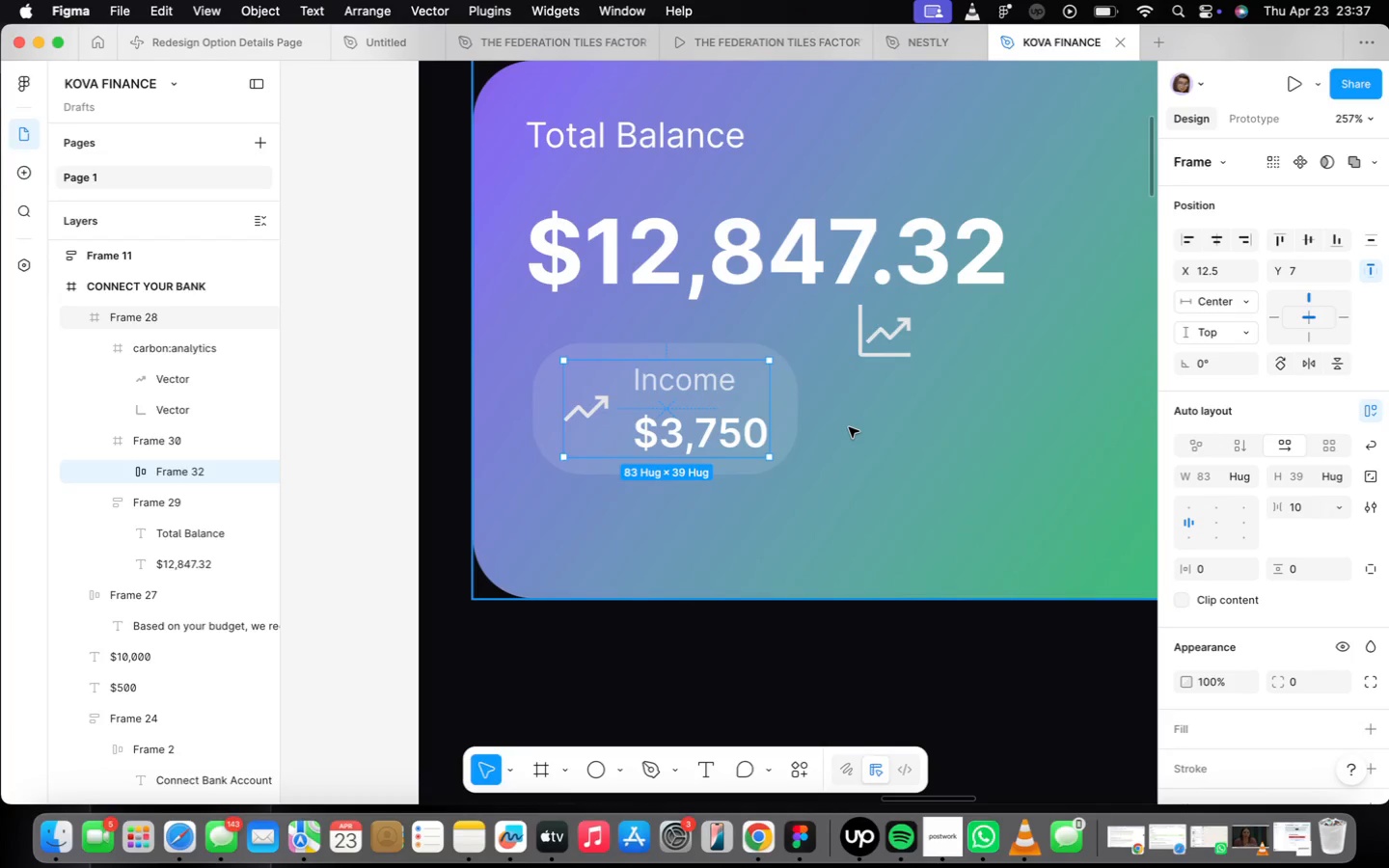 
wait(16.26)
 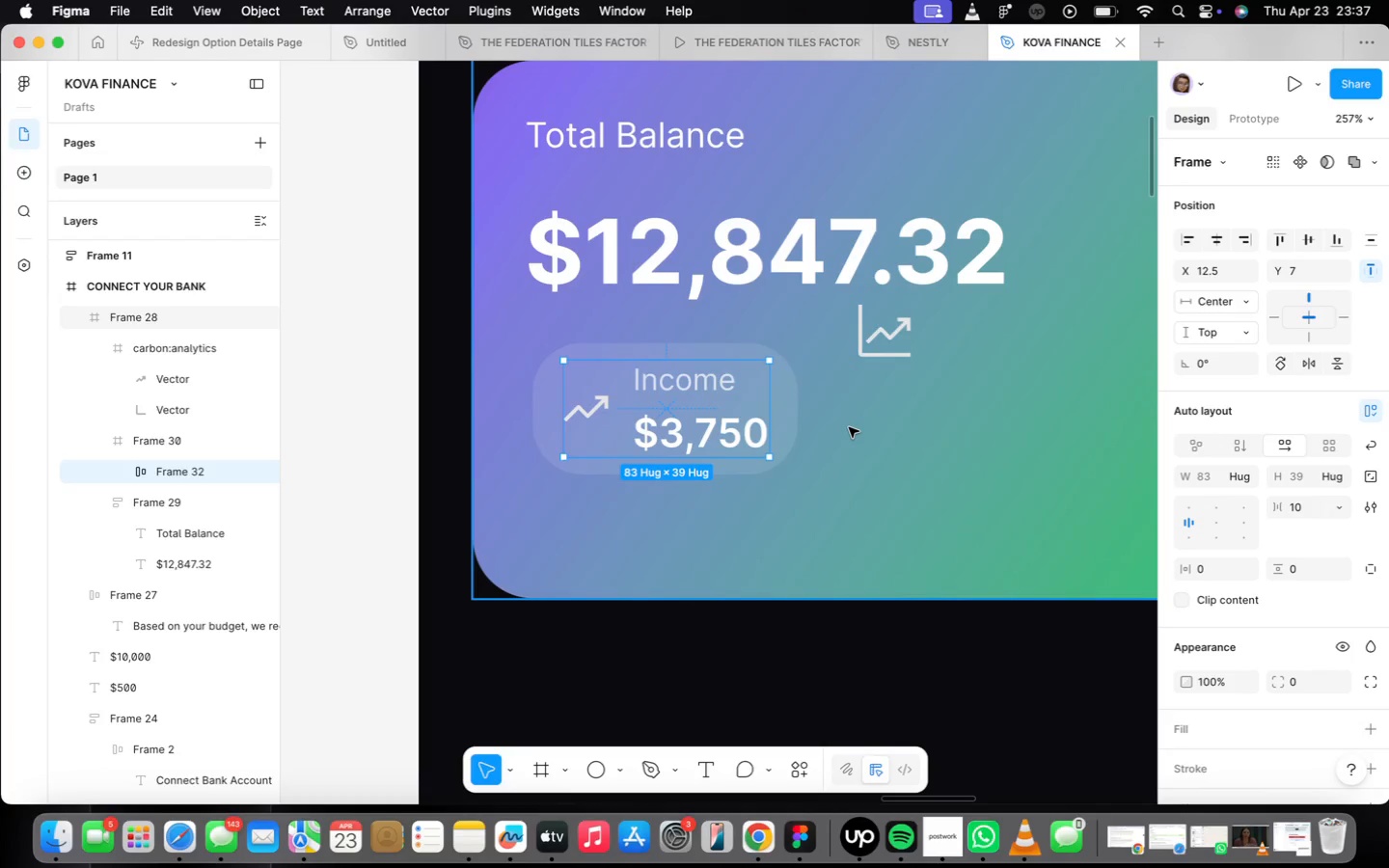 
left_click([1225, 242])
 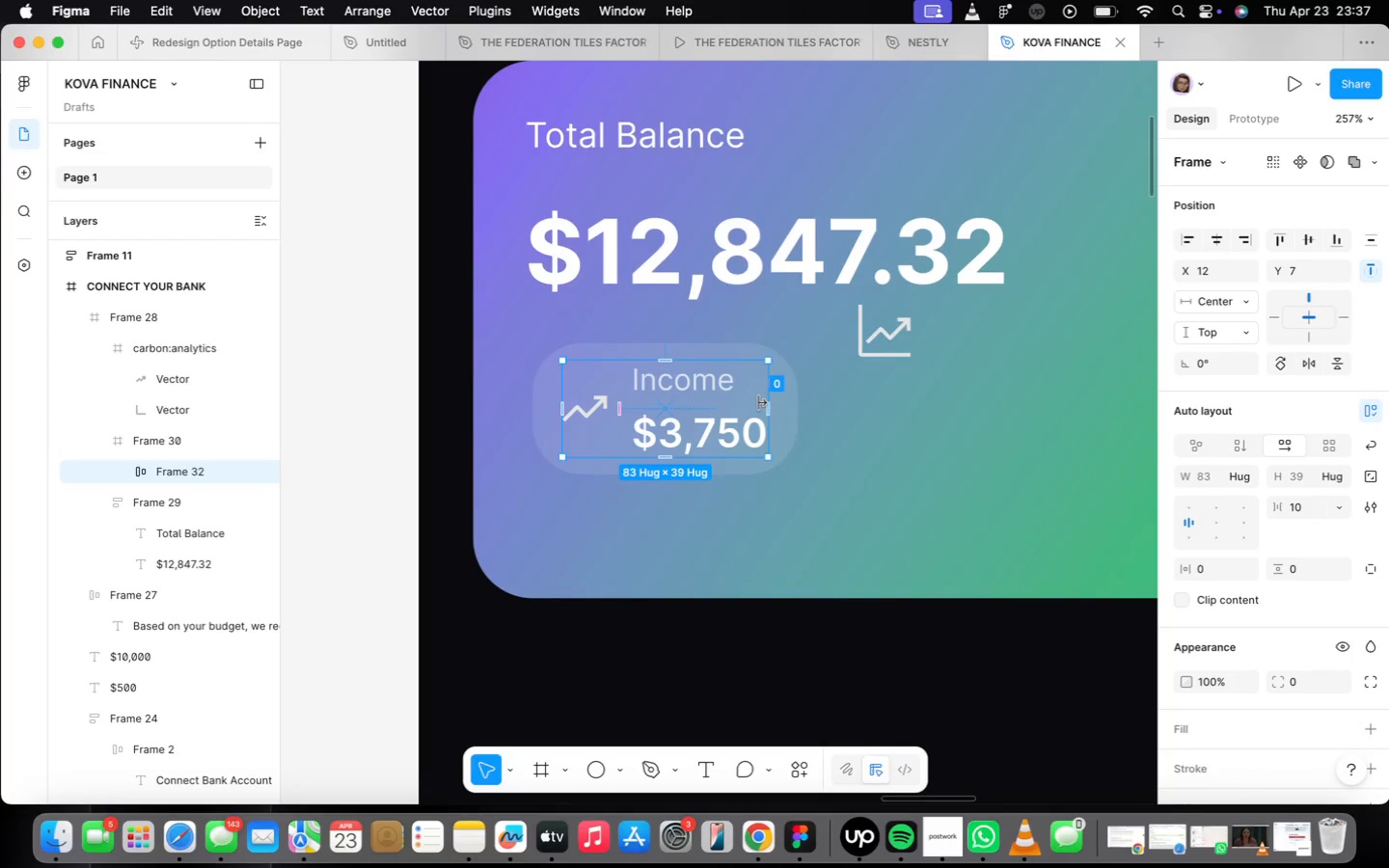 
scroll: coordinate [755, 414], scroll_direction: down, amount: 7.0
 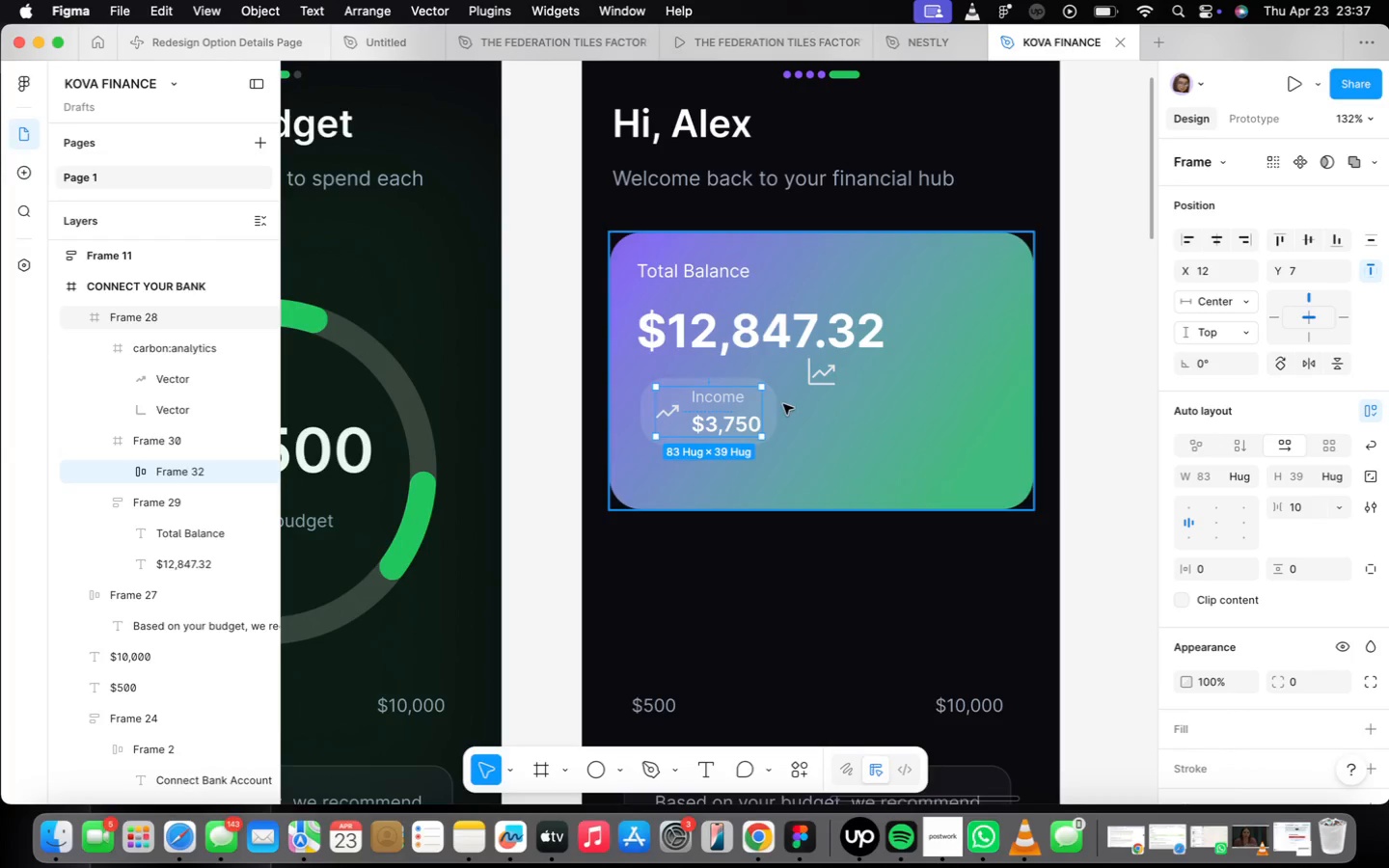 
left_click([833, 375])
 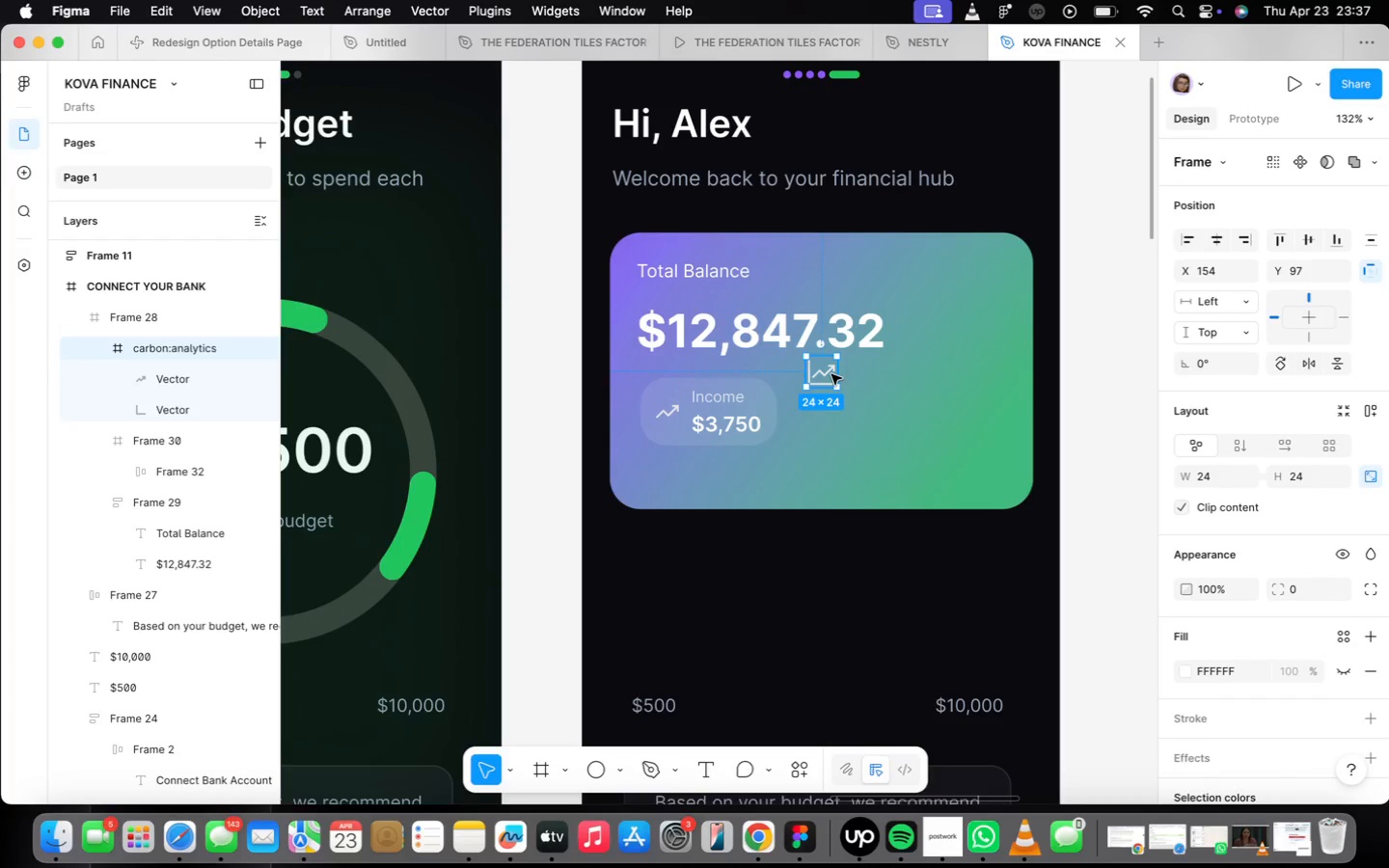 
key(Backspace)
 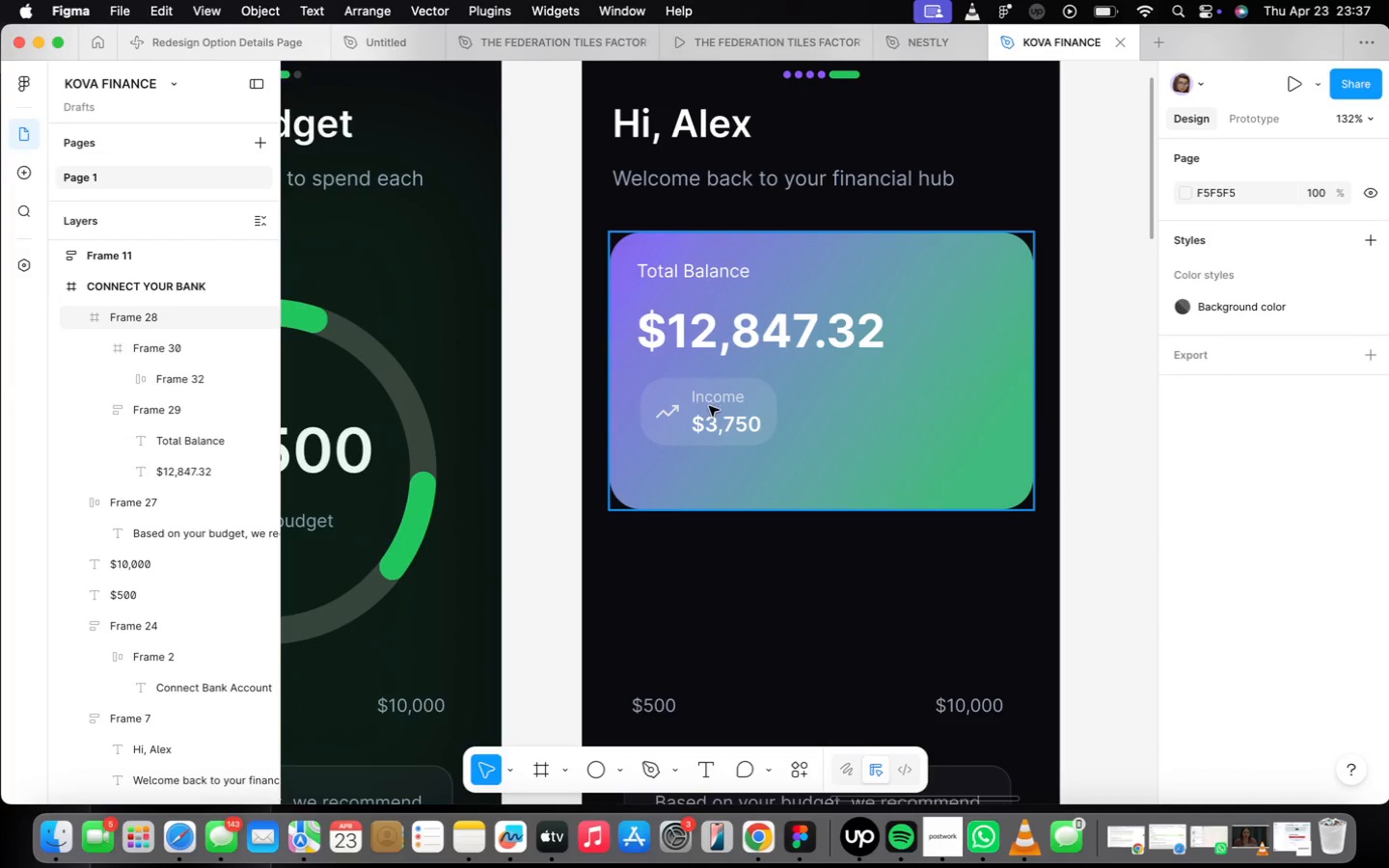 
double_click([719, 408])
 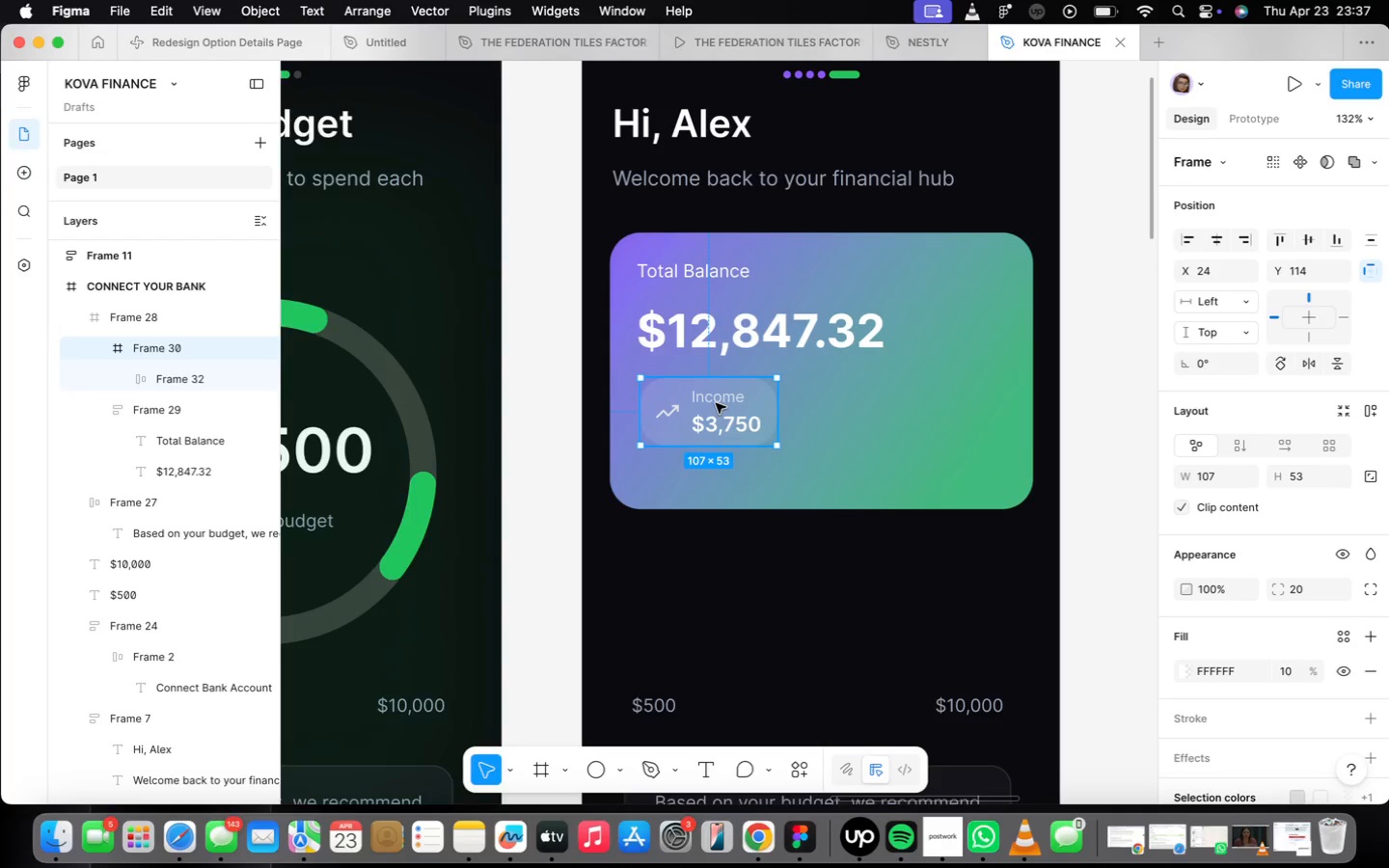 
hold_key(key=OptionLeft, duration=1.8)
left_click_drag(start_coordinate=[719, 410], to_coordinate=[890, 409])
 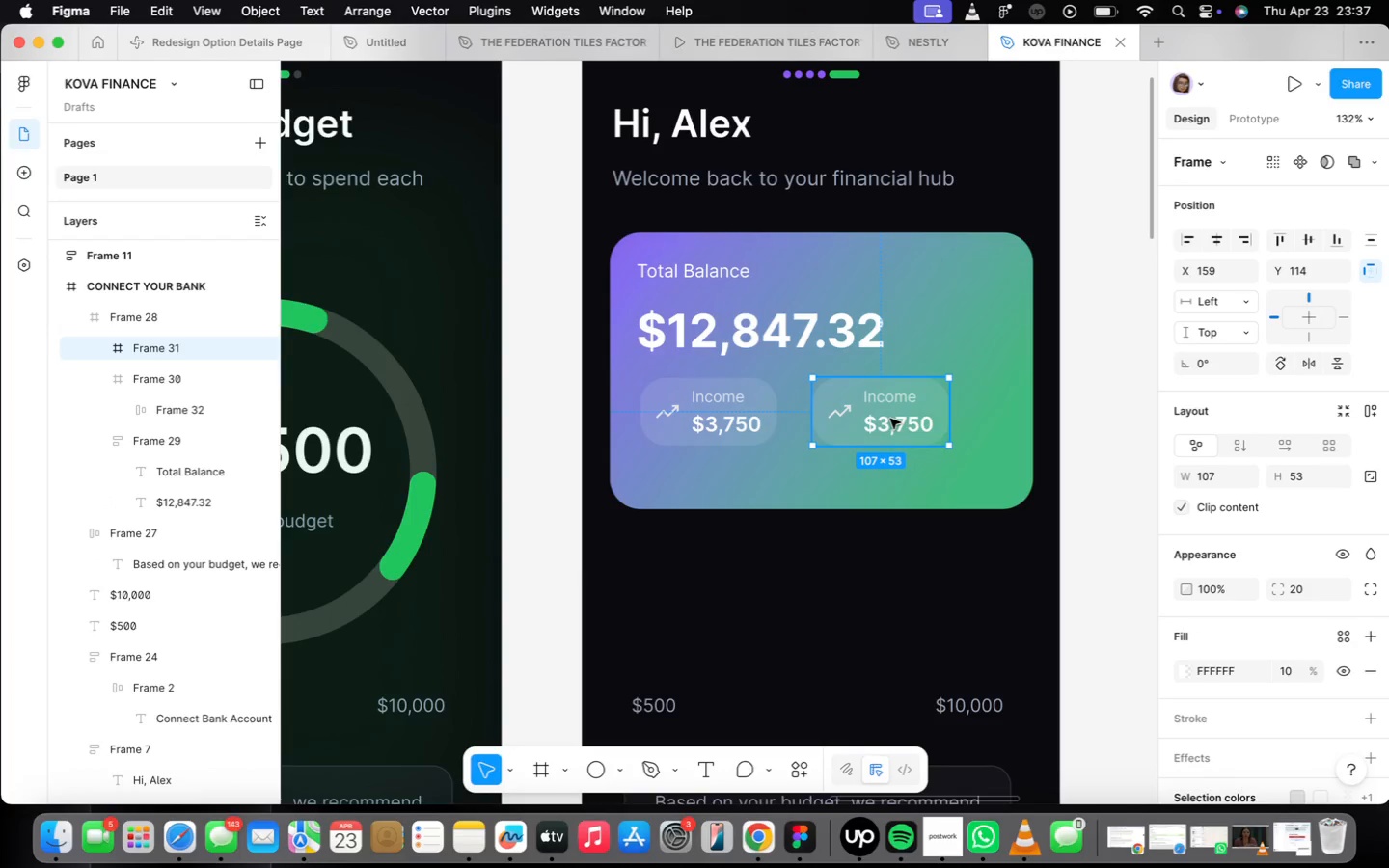 
wait(5.03)
 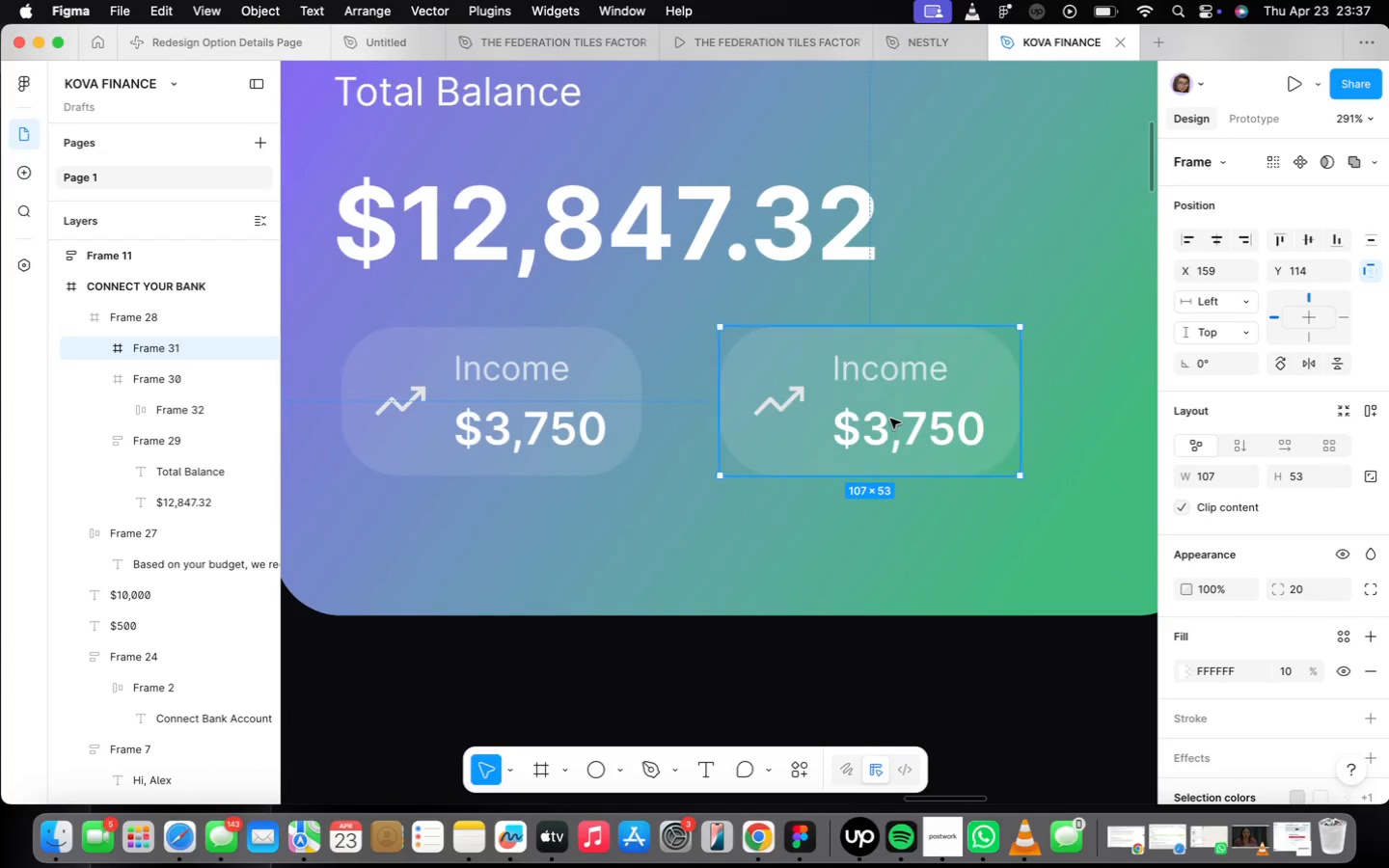 
left_click([890, 419])
 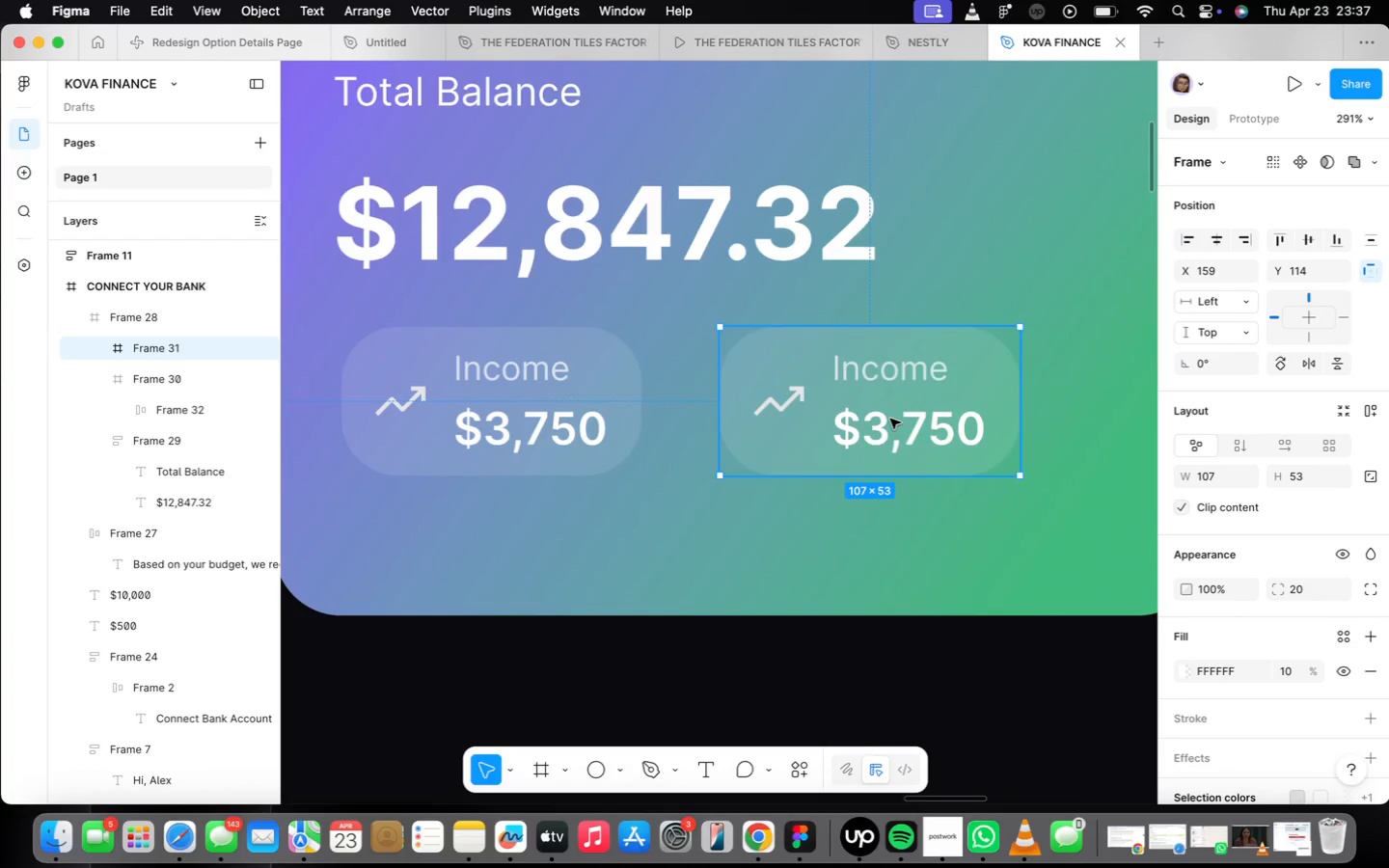 
scroll: coordinate [890, 420], scroll_direction: up, amount: 14.0
 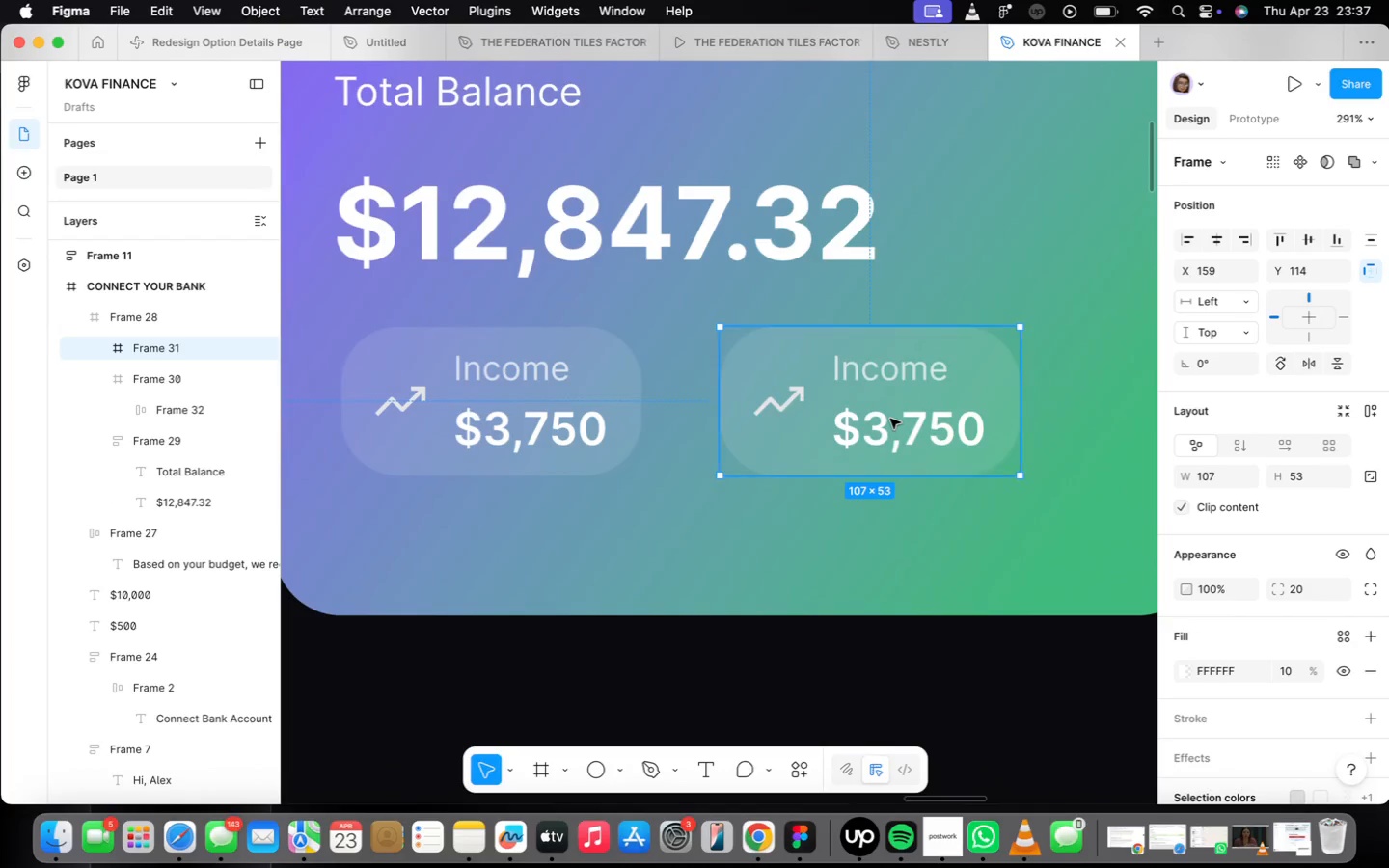 
double_click([890, 419])
 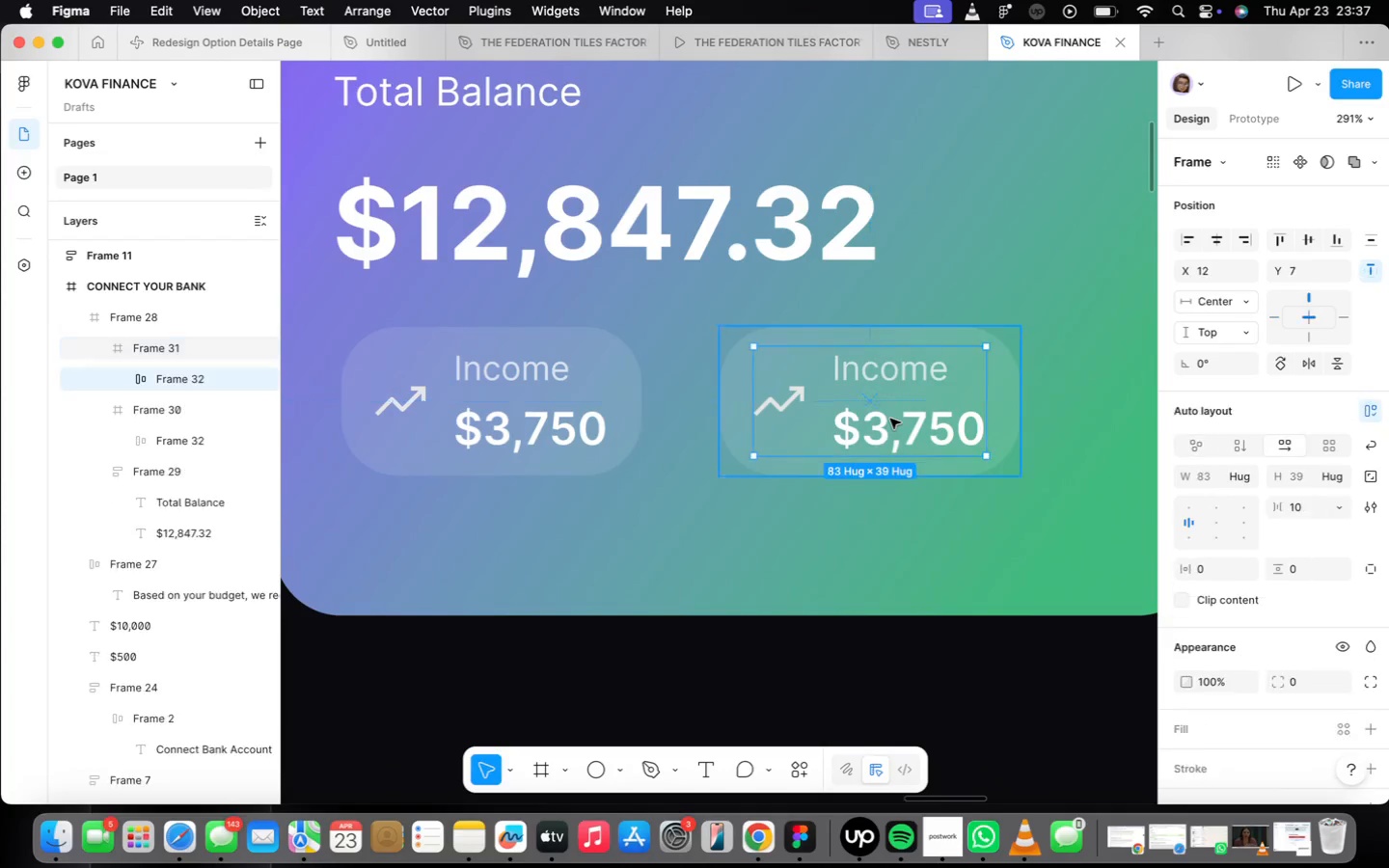 
triple_click([890, 419])
 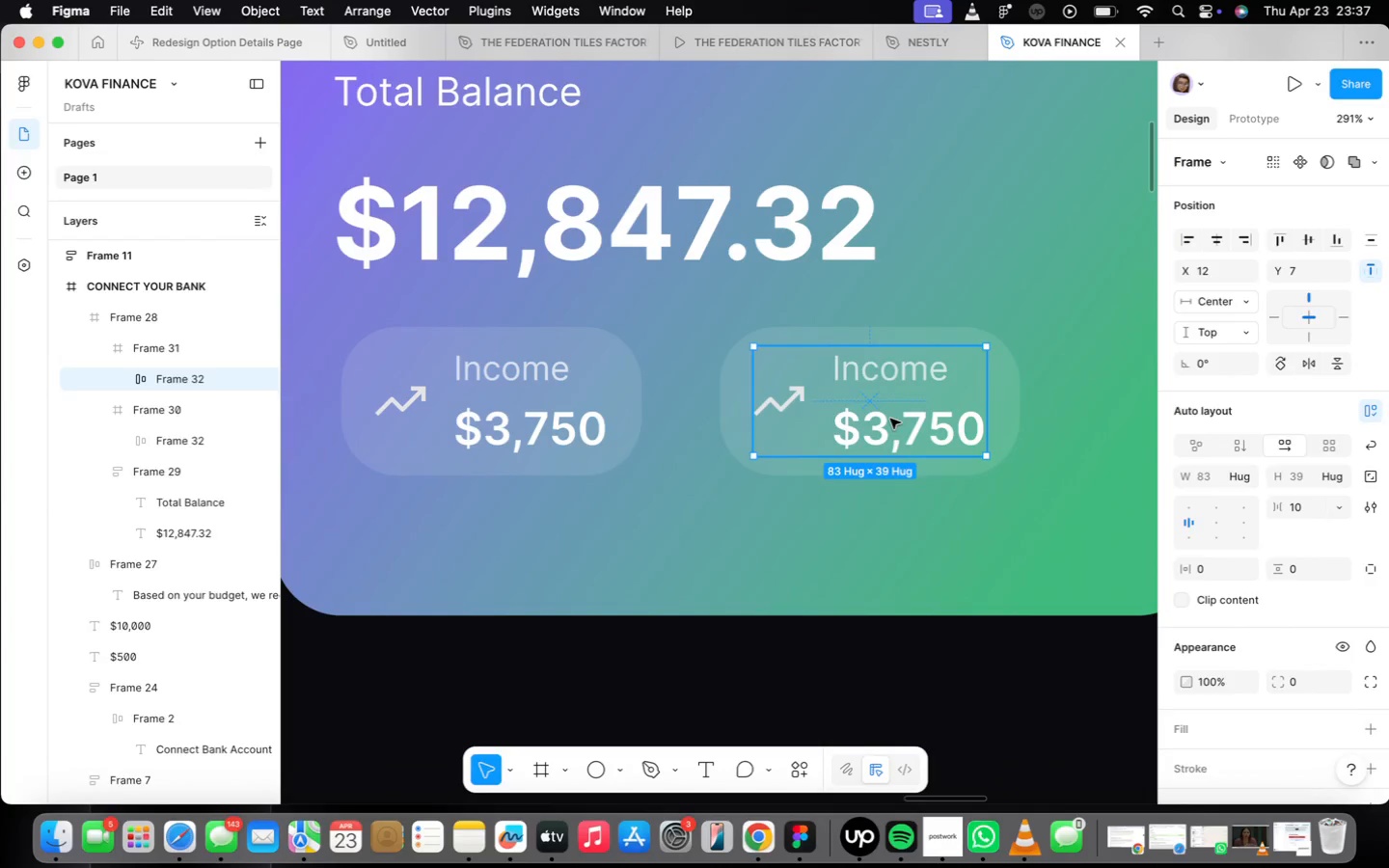 
triple_click([890, 419])
 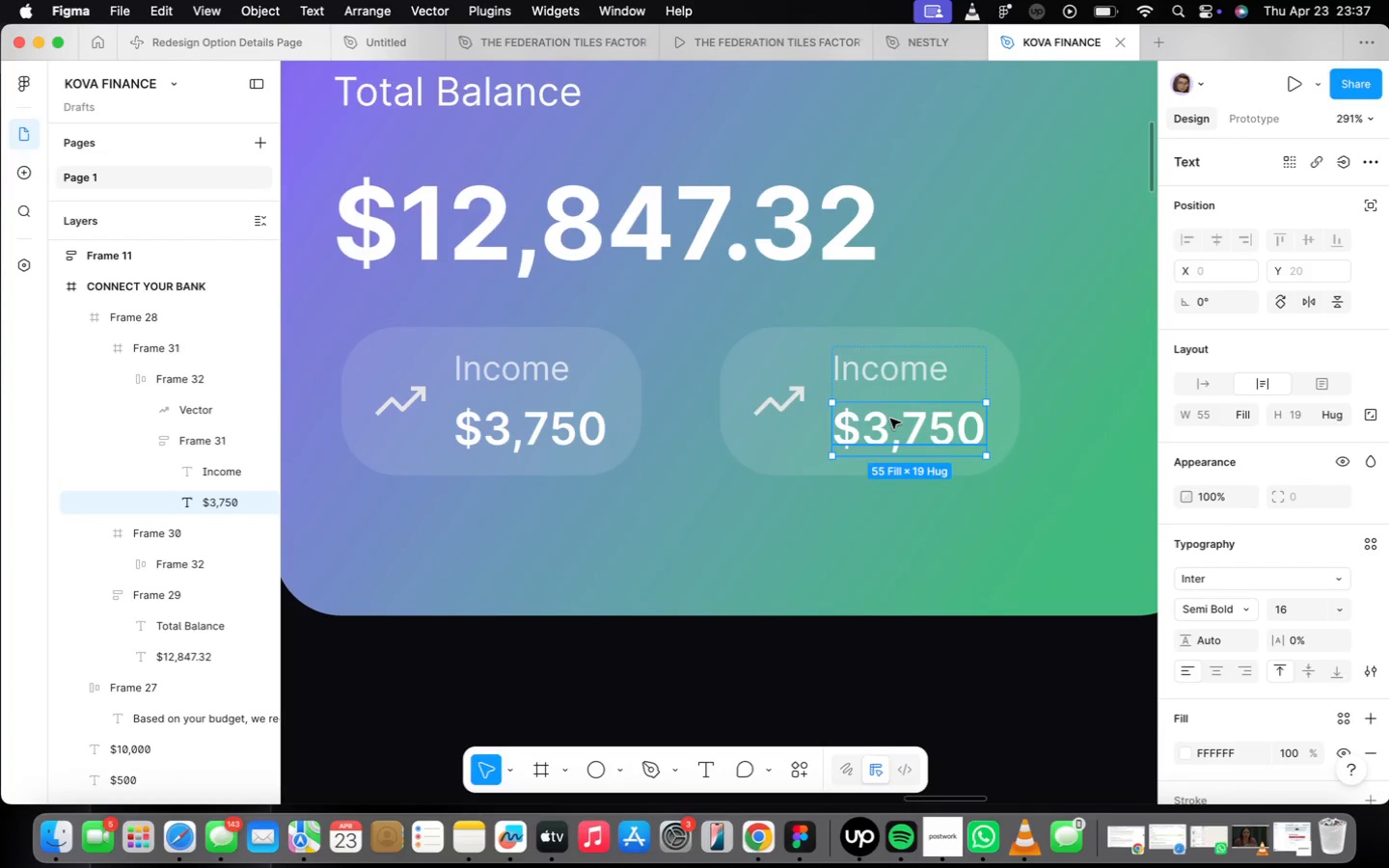 
triple_click([890, 419])
 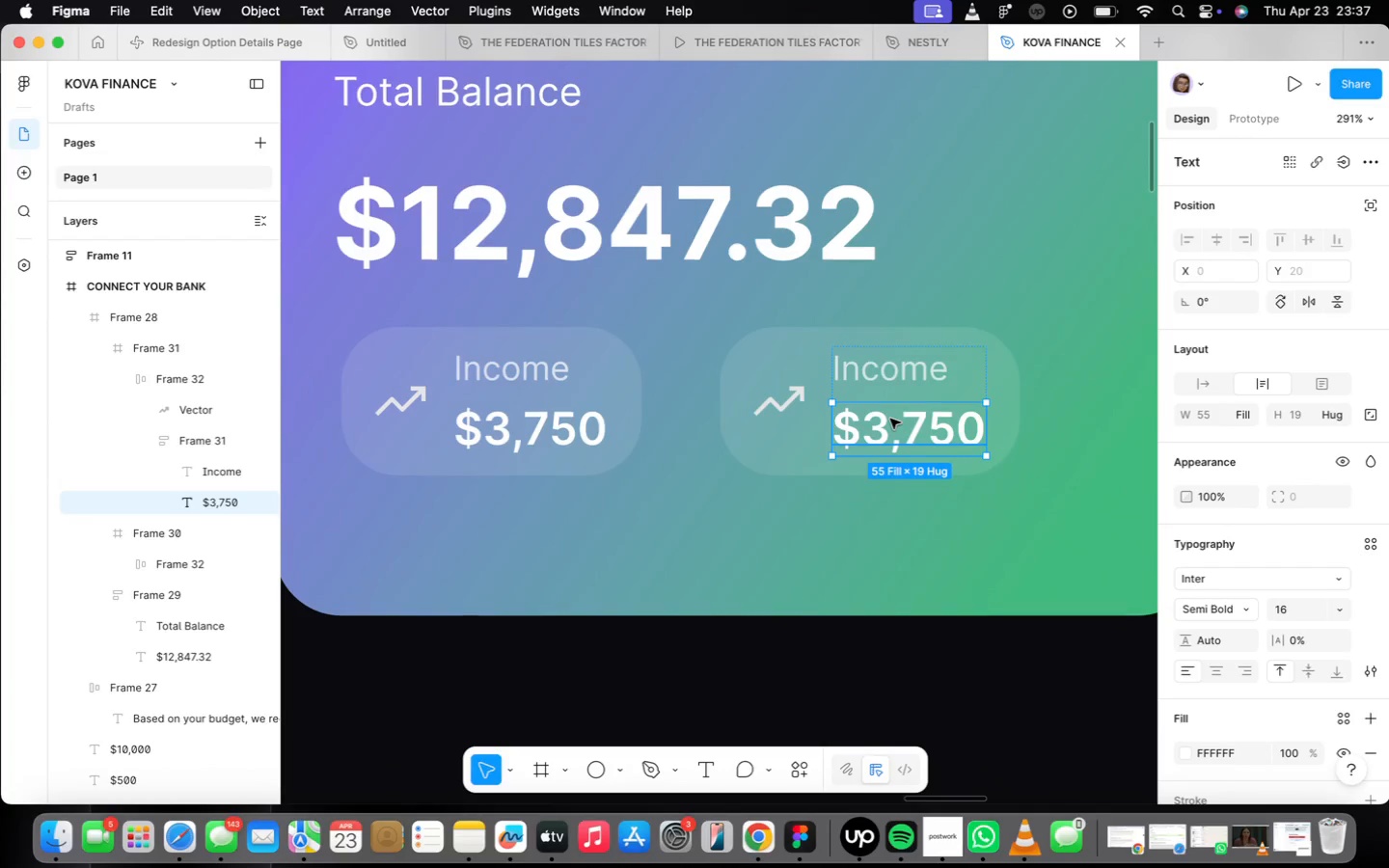 
triple_click([890, 419])
 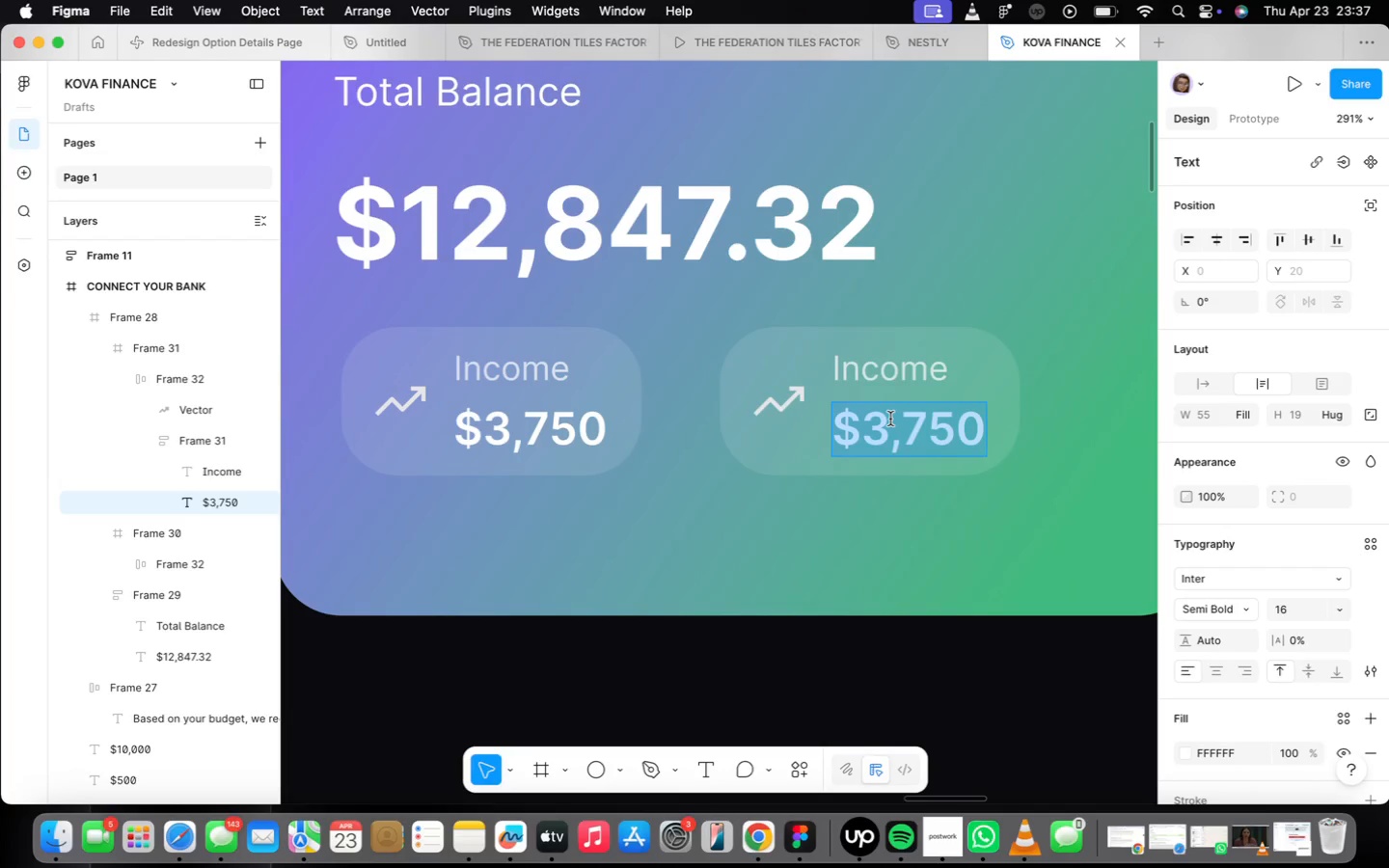 
type($1,625)
 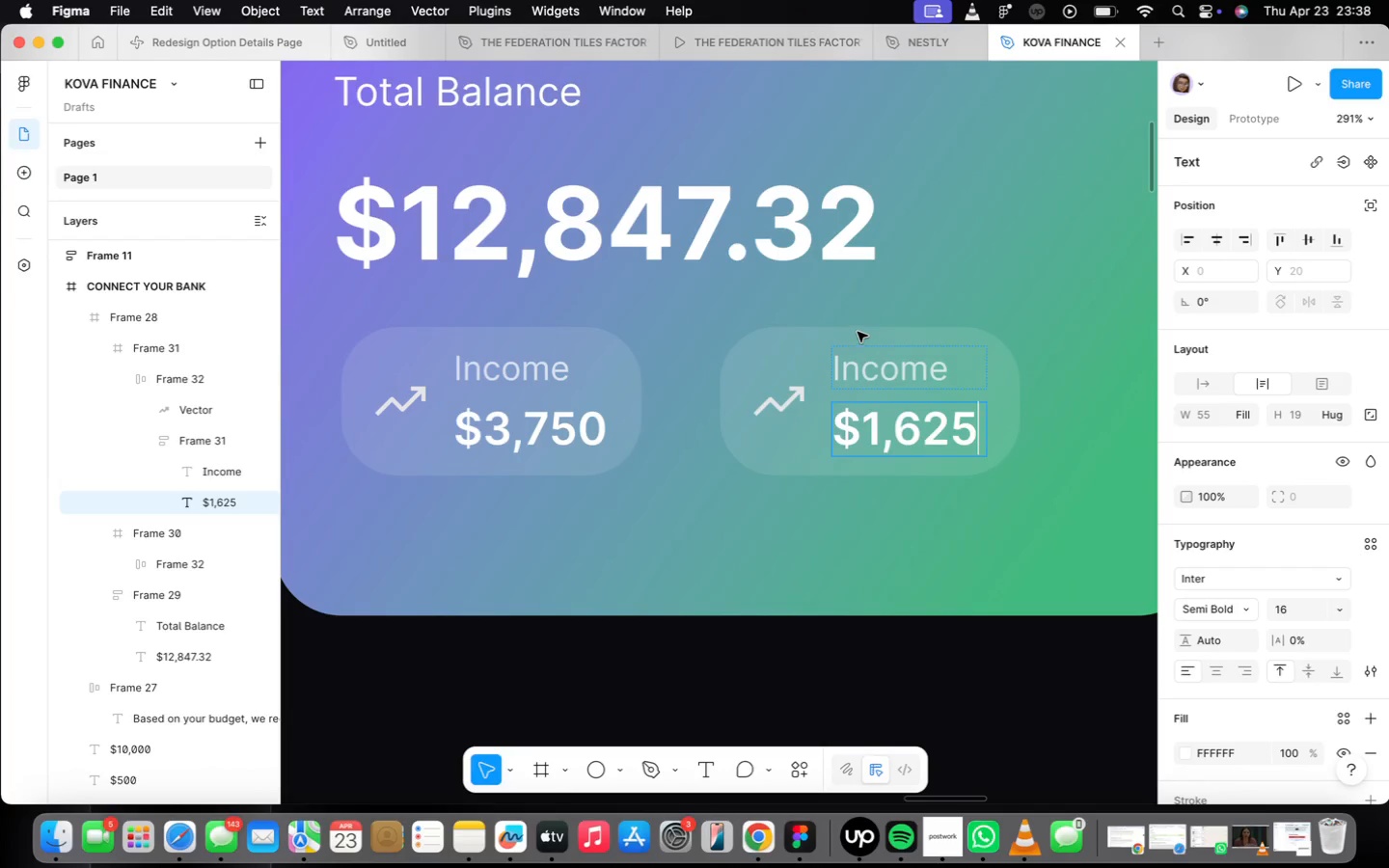 
left_click([867, 357])
 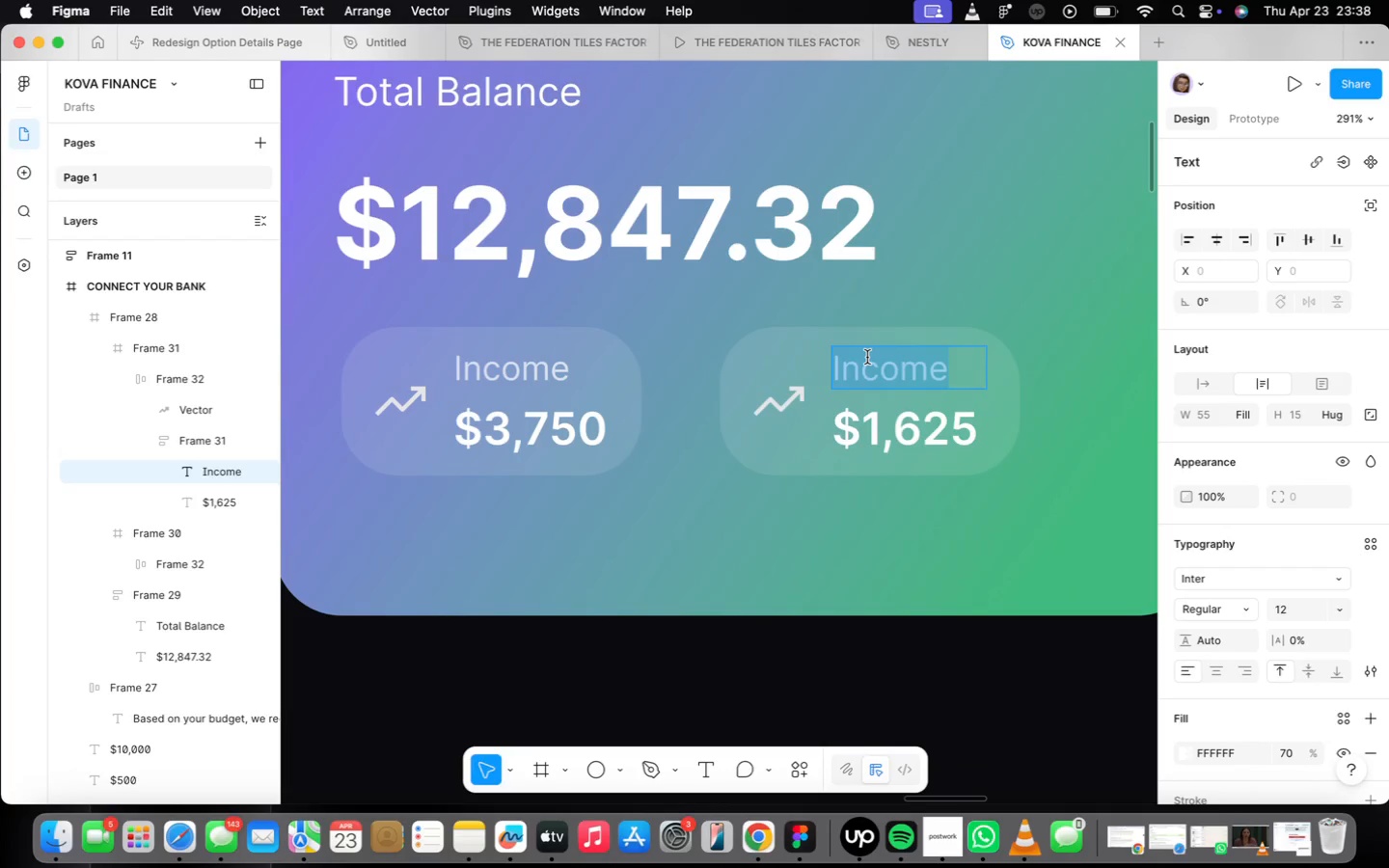 
type(Expenses)
 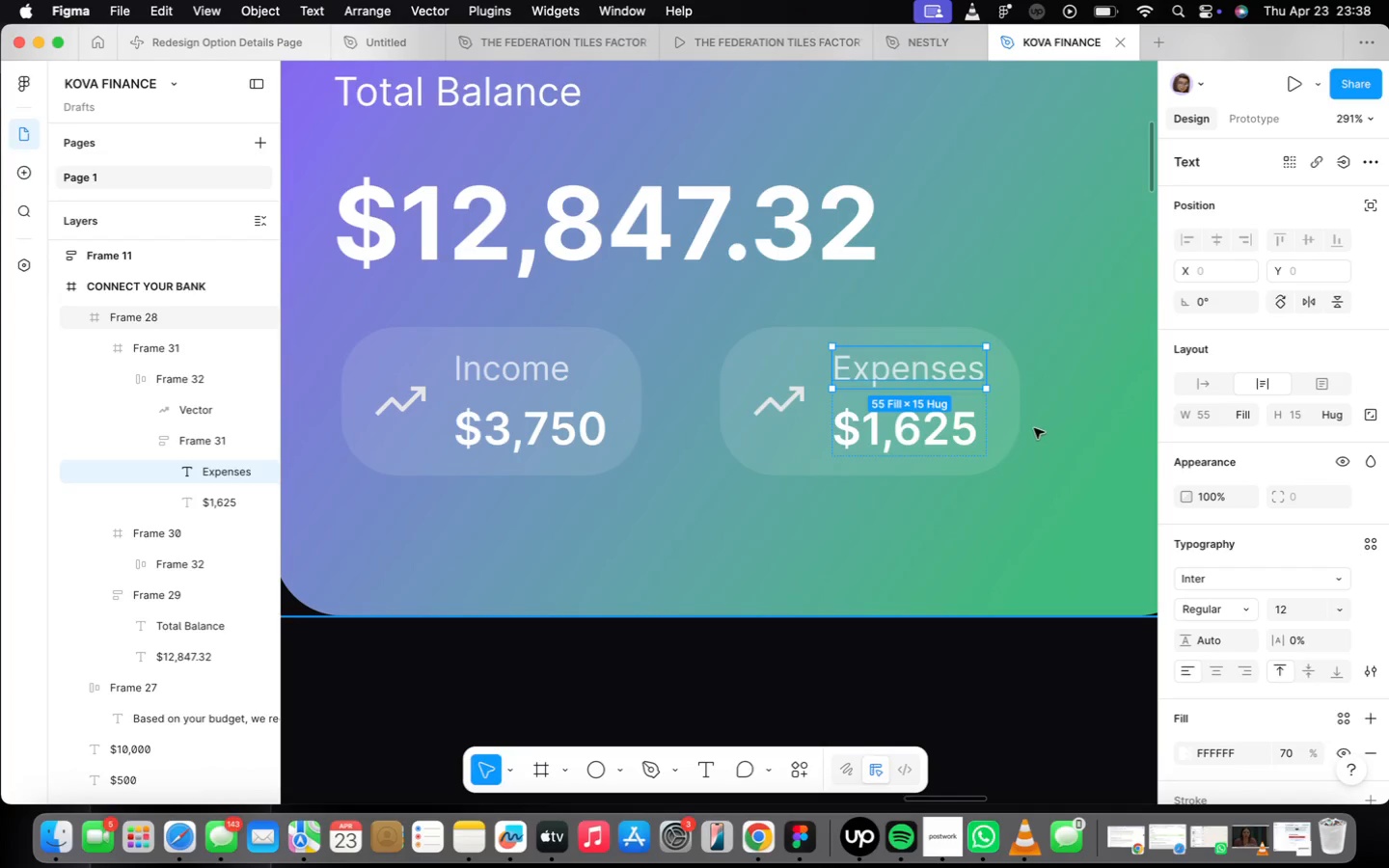 
scroll: coordinate [1034, 442], scroll_direction: down, amount: 12.0
 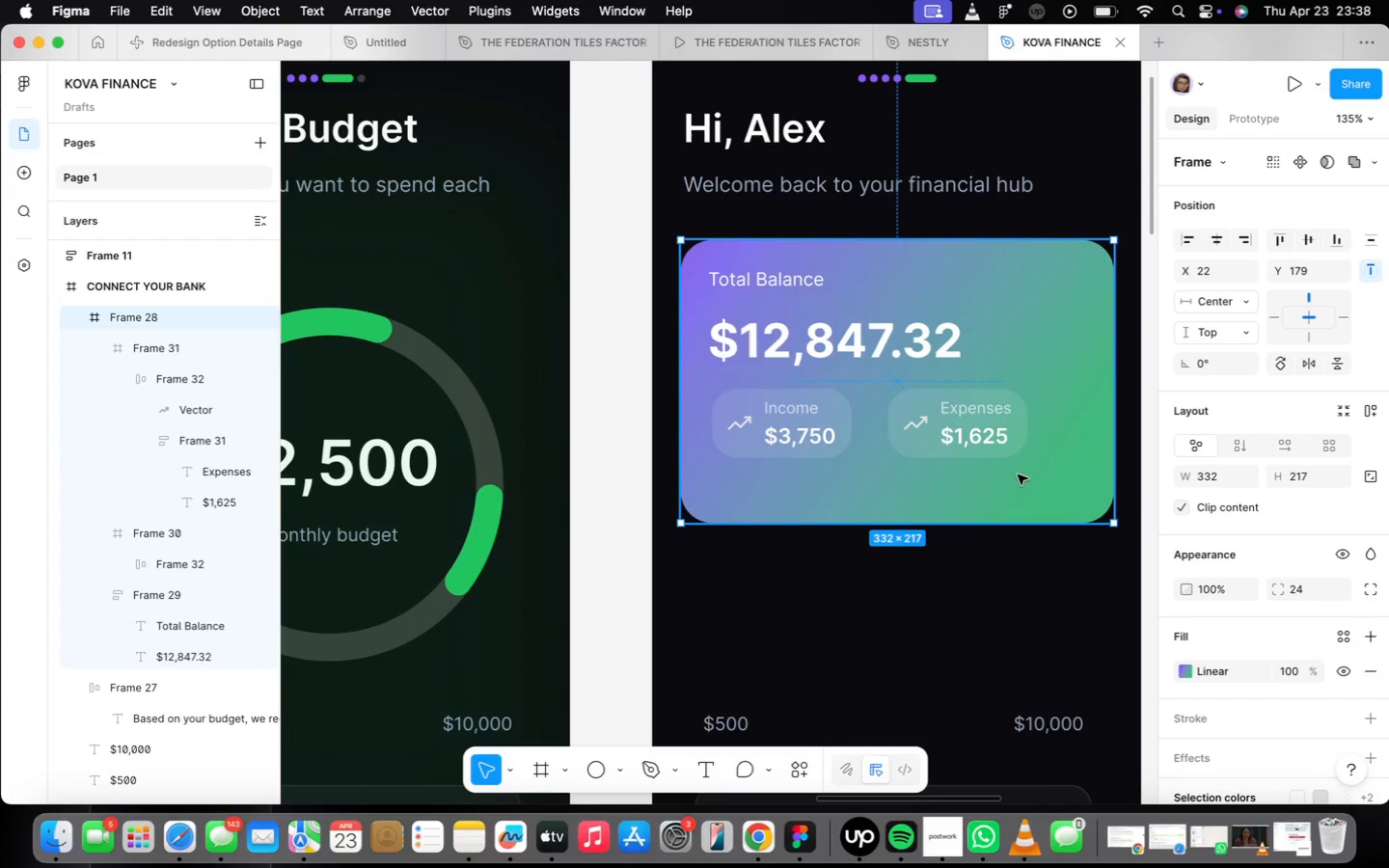 
double_click([1008, 626])
 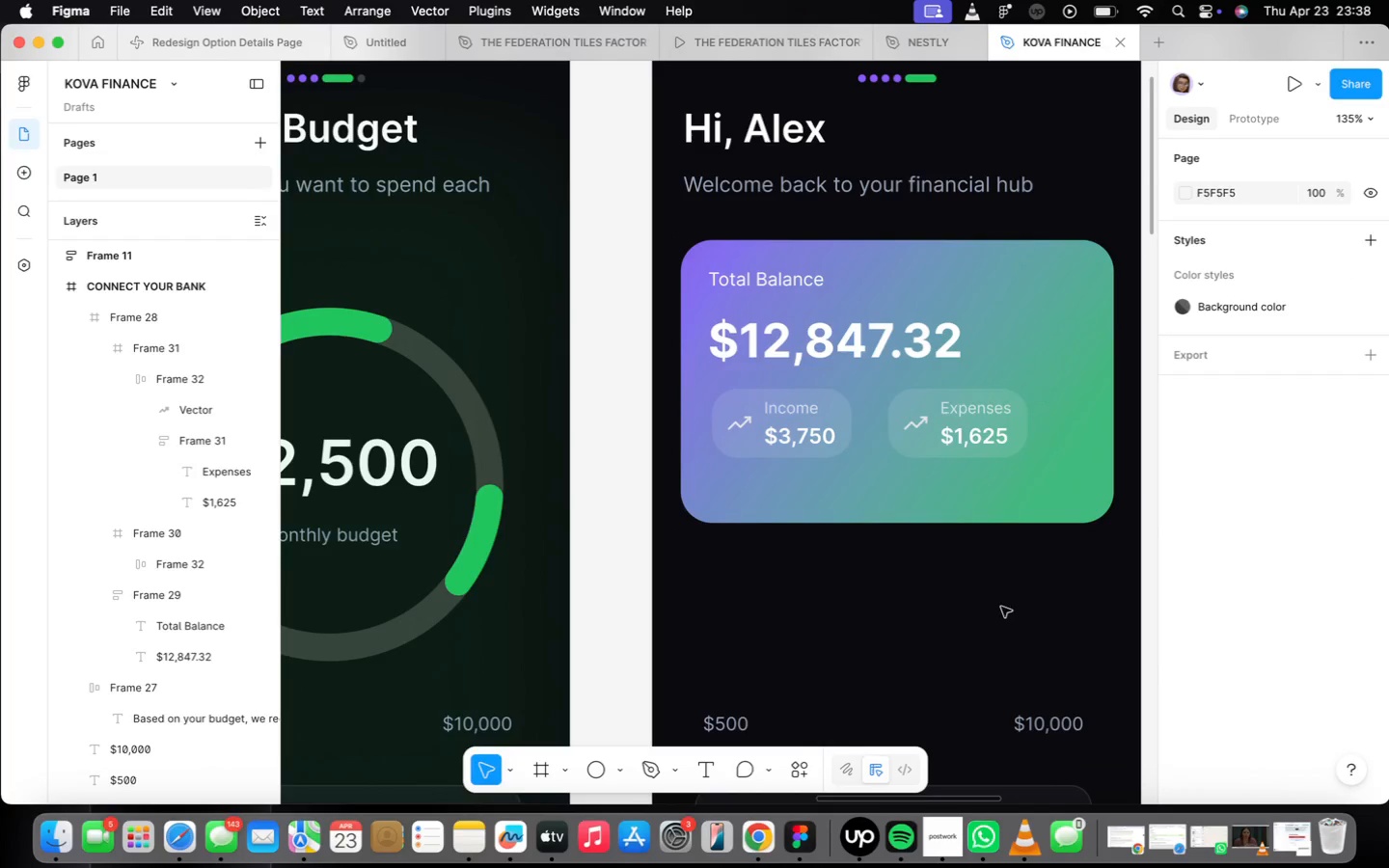 
scroll: coordinate [1004, 592], scroll_direction: down, amount: 8.0
 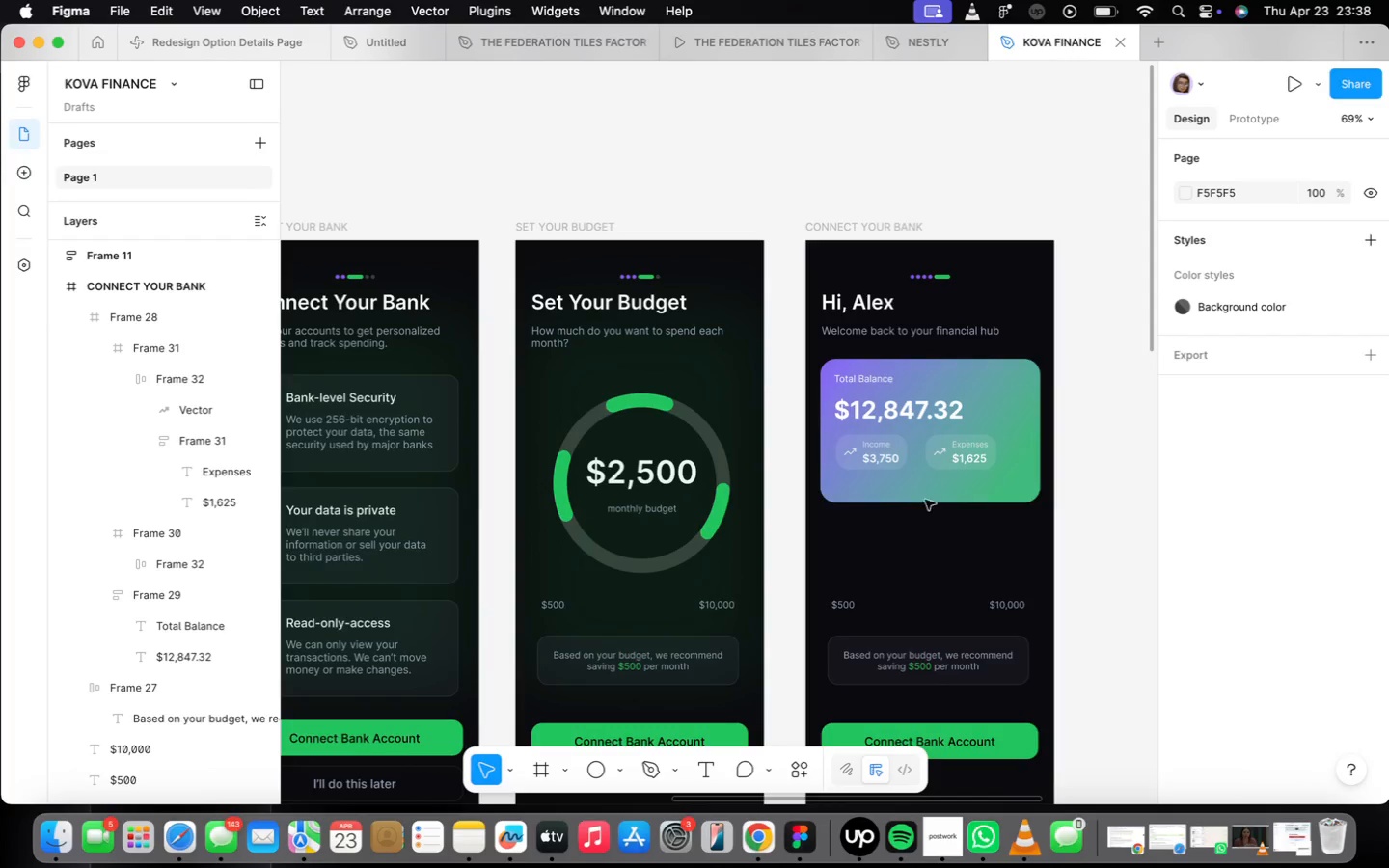 
scroll: coordinate [911, 480], scroll_direction: up, amount: 9.0
 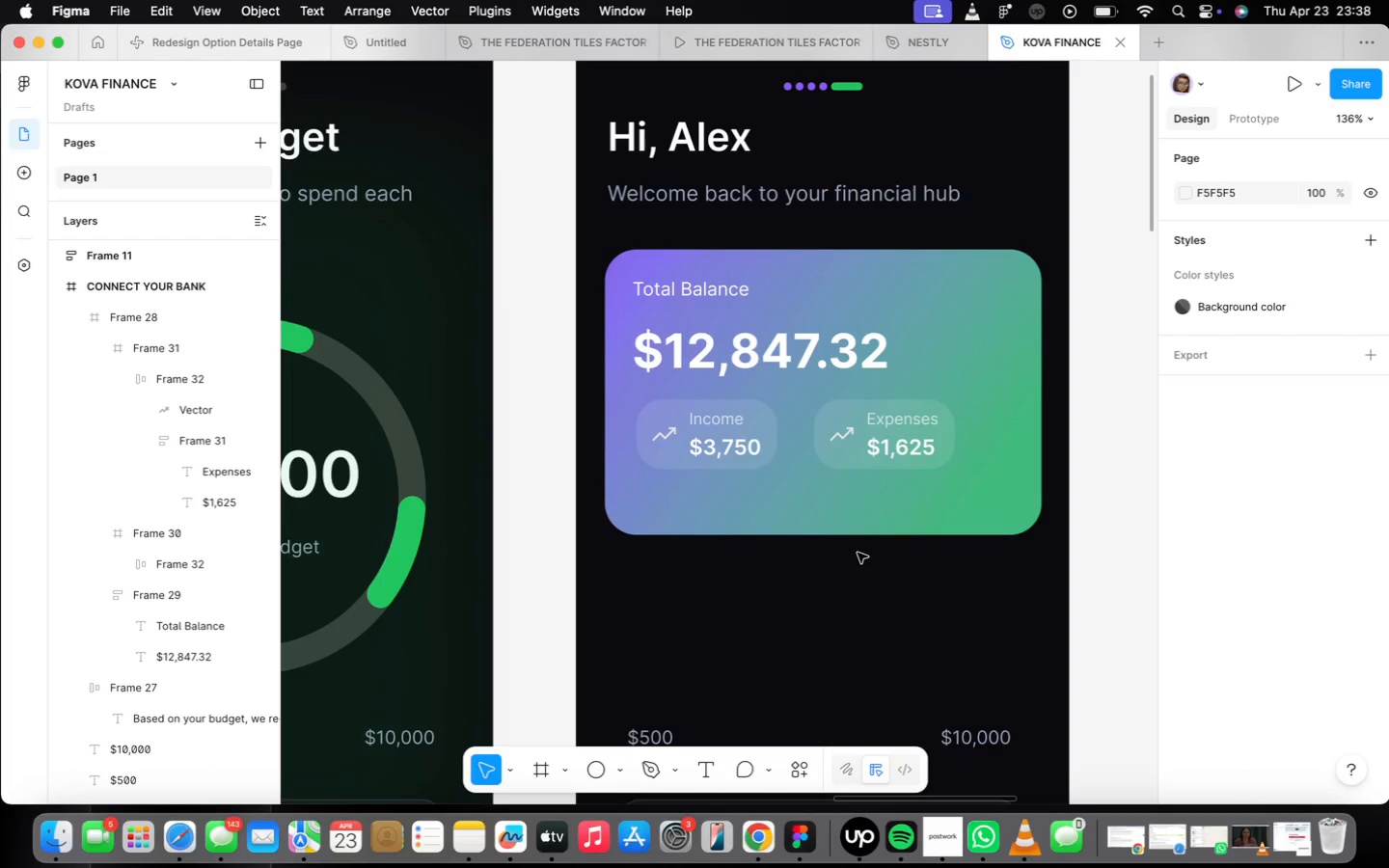 
left_click([851, 527])
 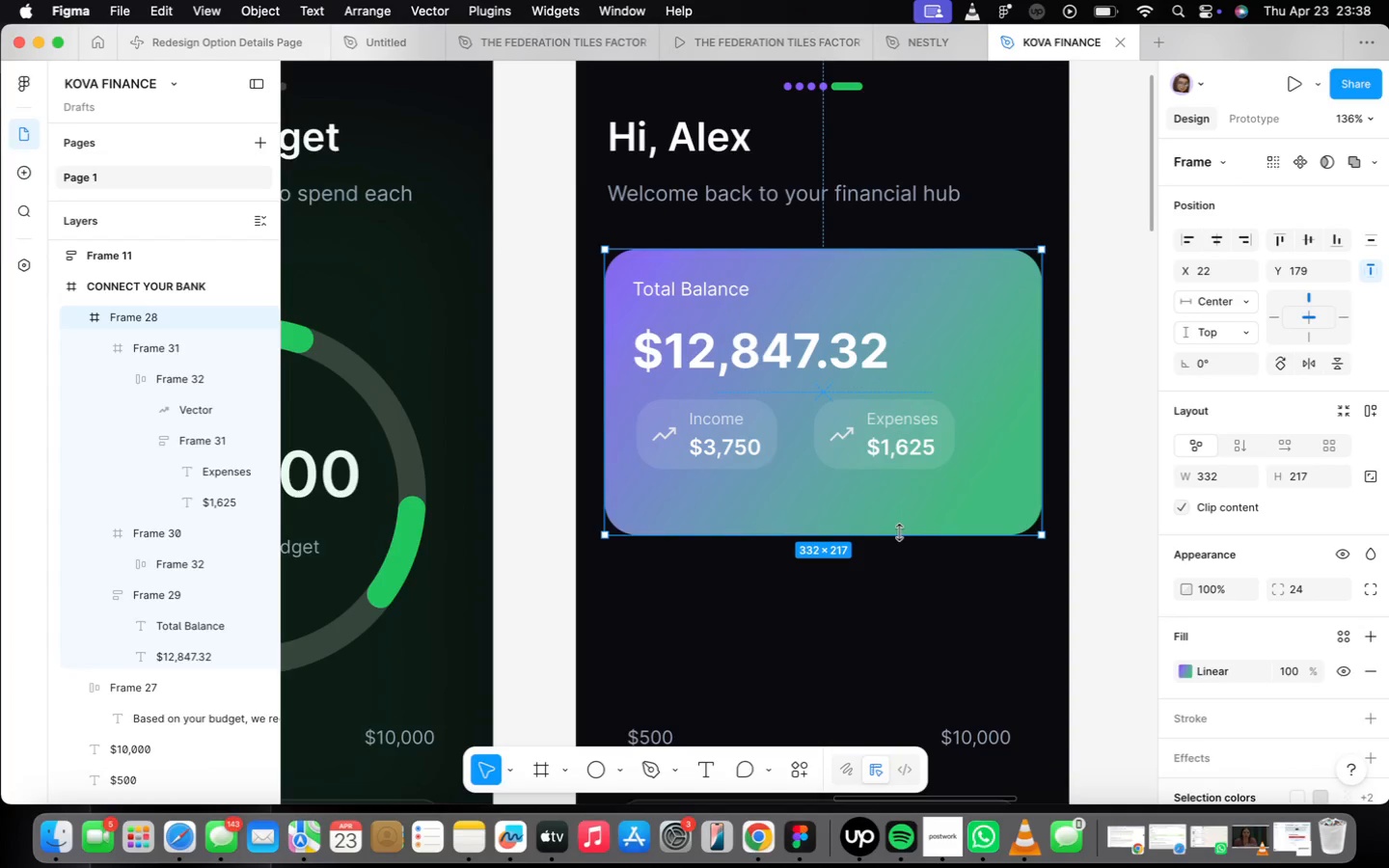 
left_click_drag(start_coordinate=[897, 534], to_coordinate=[900, 499])
 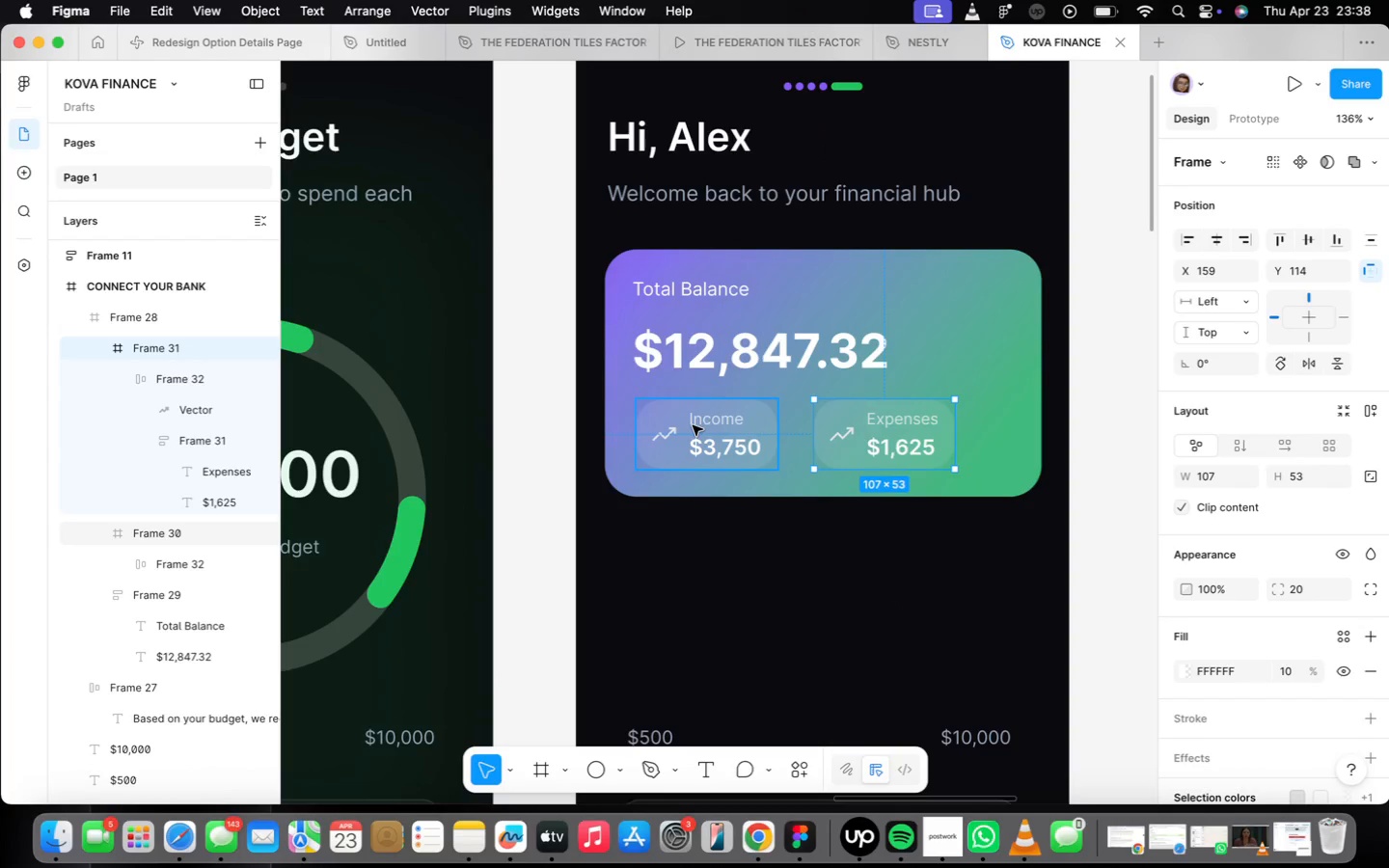 
hold_key(key=ShiftLeft, duration=0.49)
left_click([694, 426])
 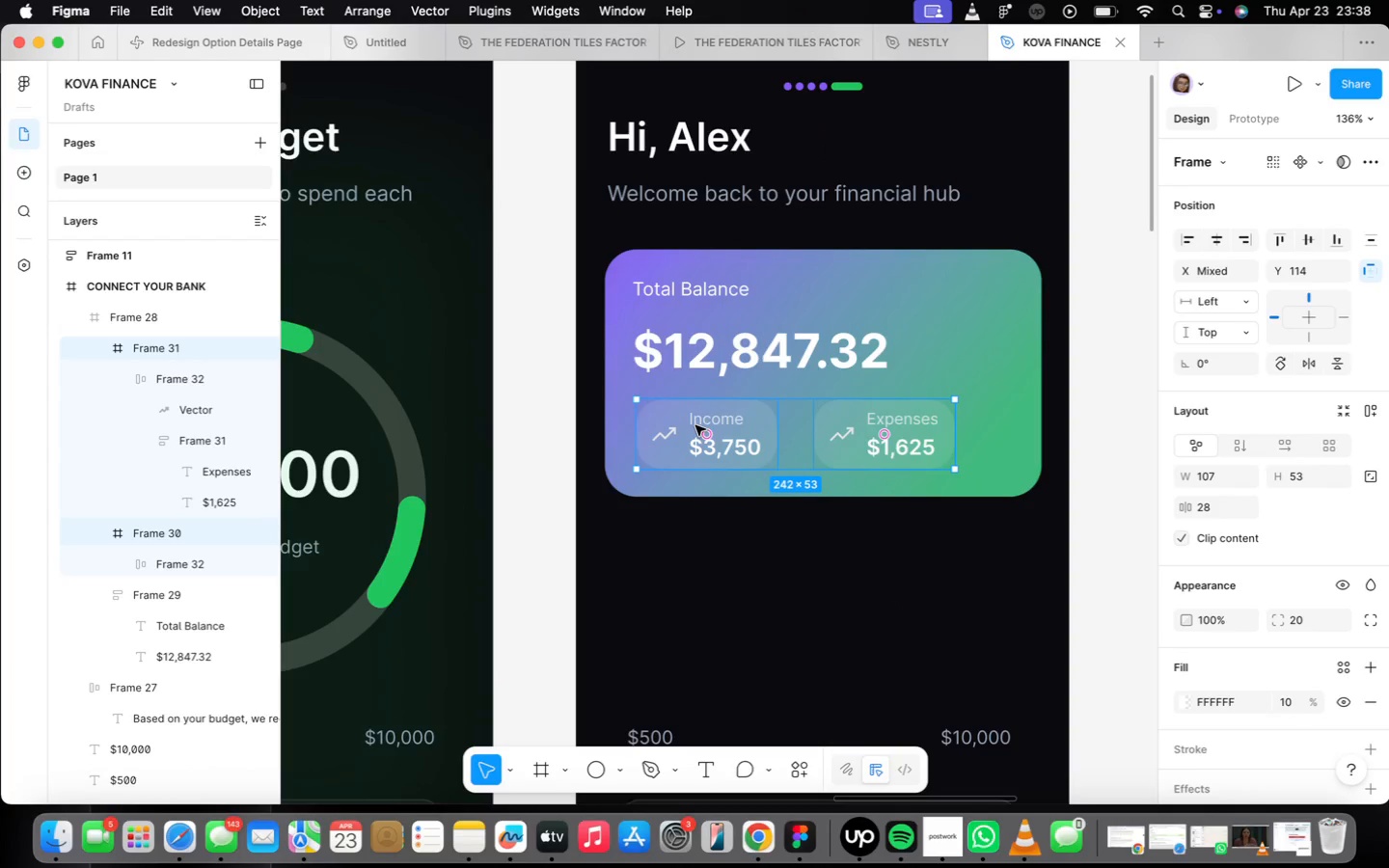 
key(Shift+ShiftLeft)
 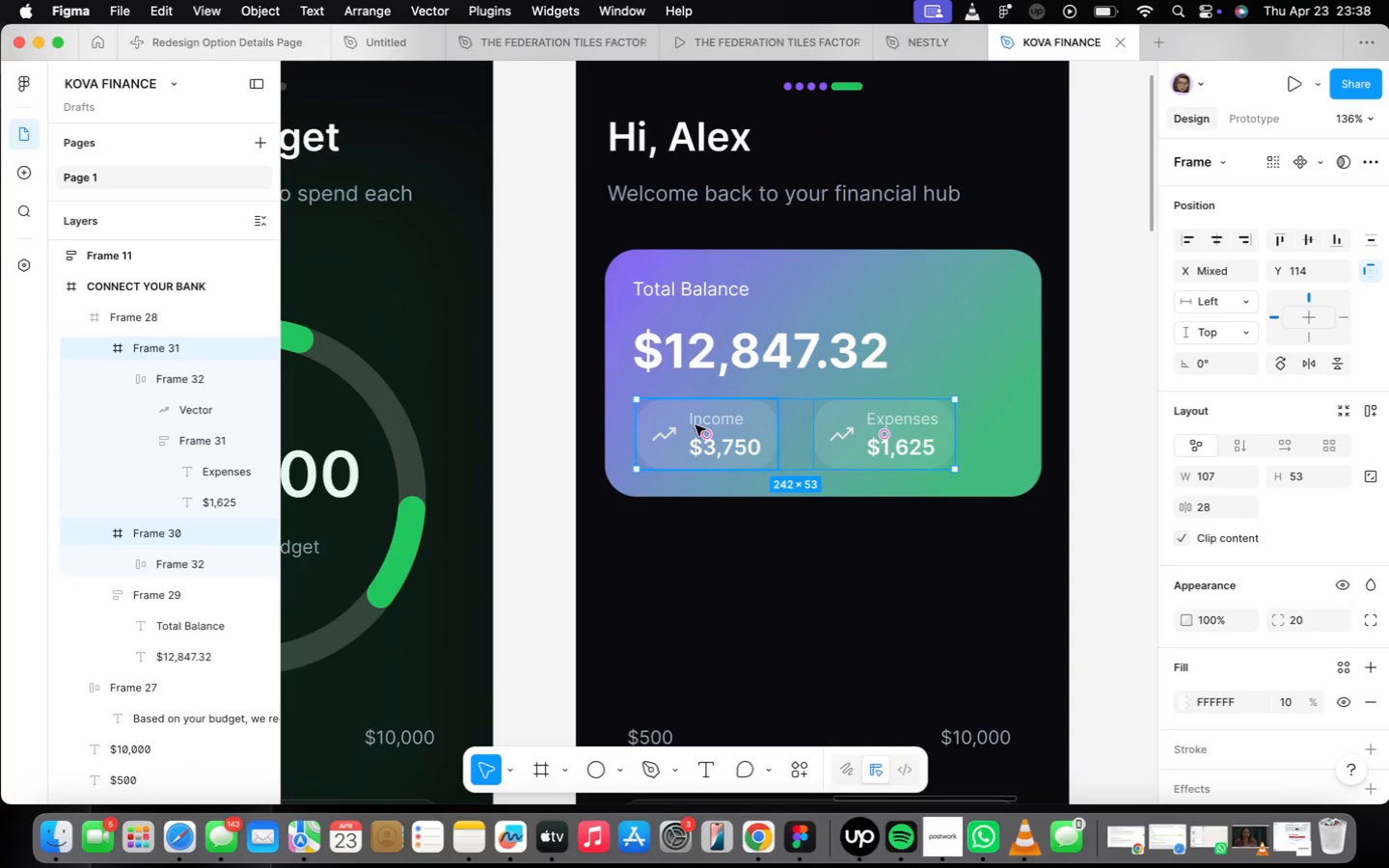 
key(Shift+A)
 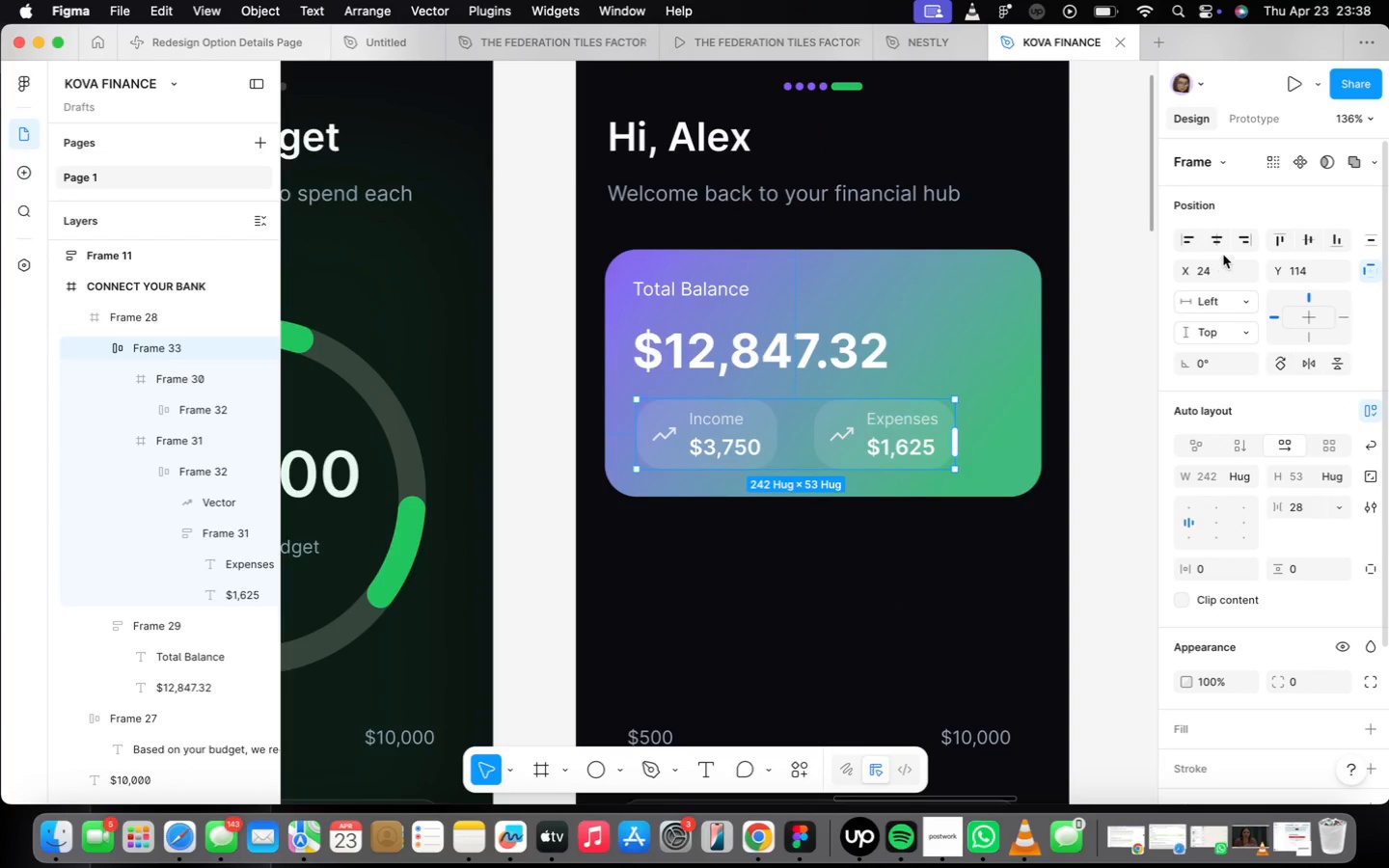 
left_click([1222, 242])
 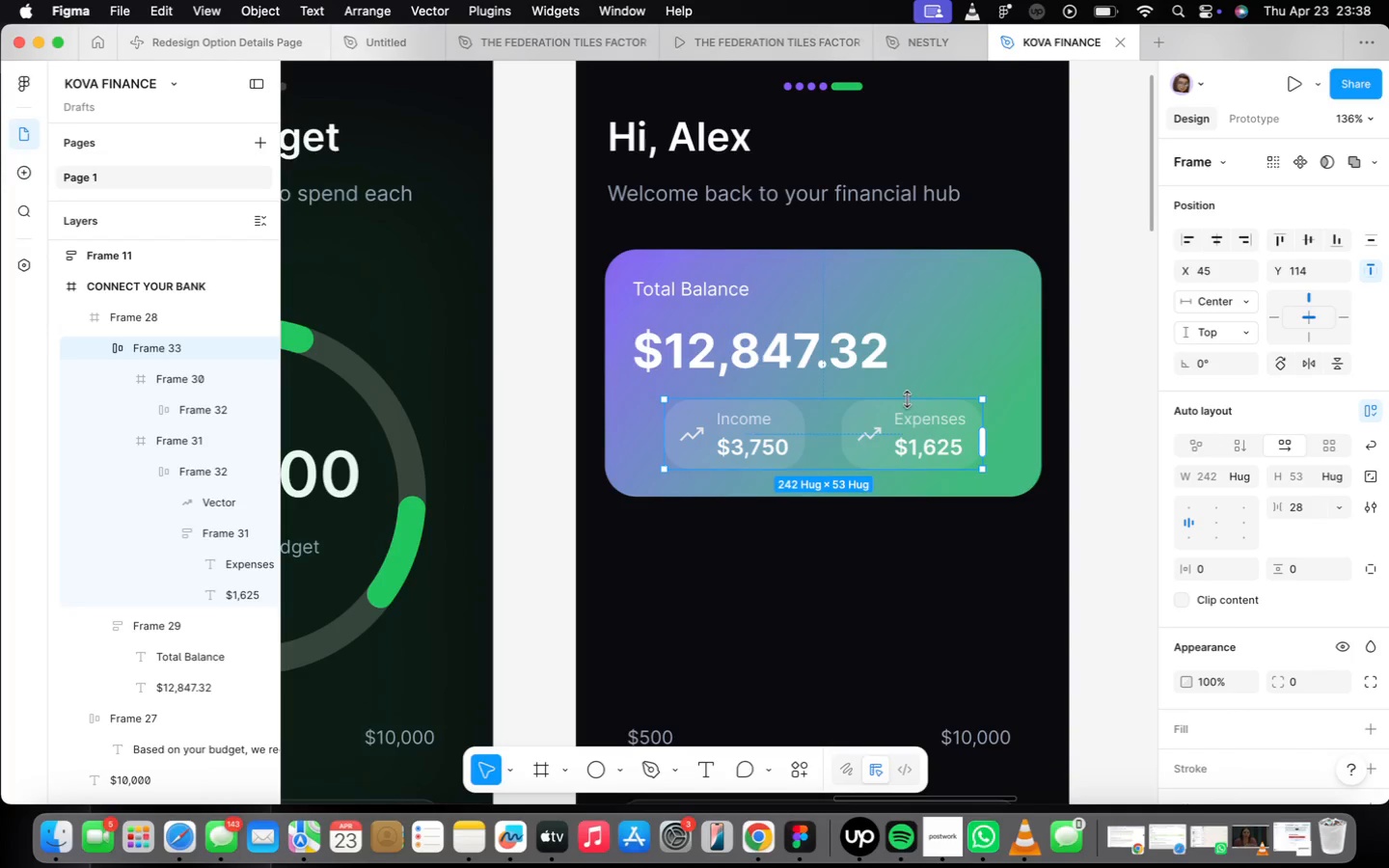 
left_click_drag(start_coordinate=[913, 442], to_coordinate=[881, 441])
 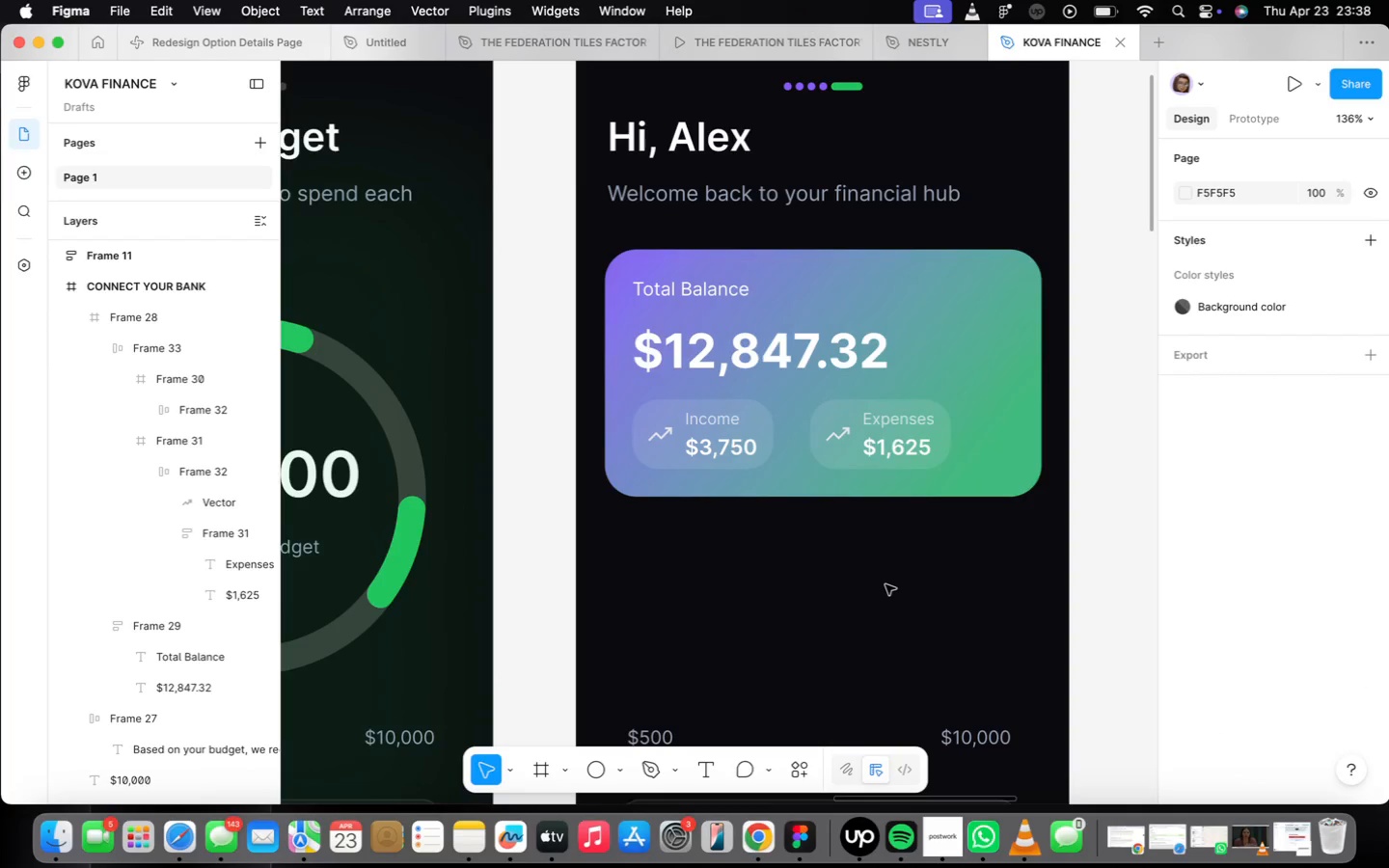 
scroll: coordinate [885, 471], scroll_direction: down, amount: 9.0
 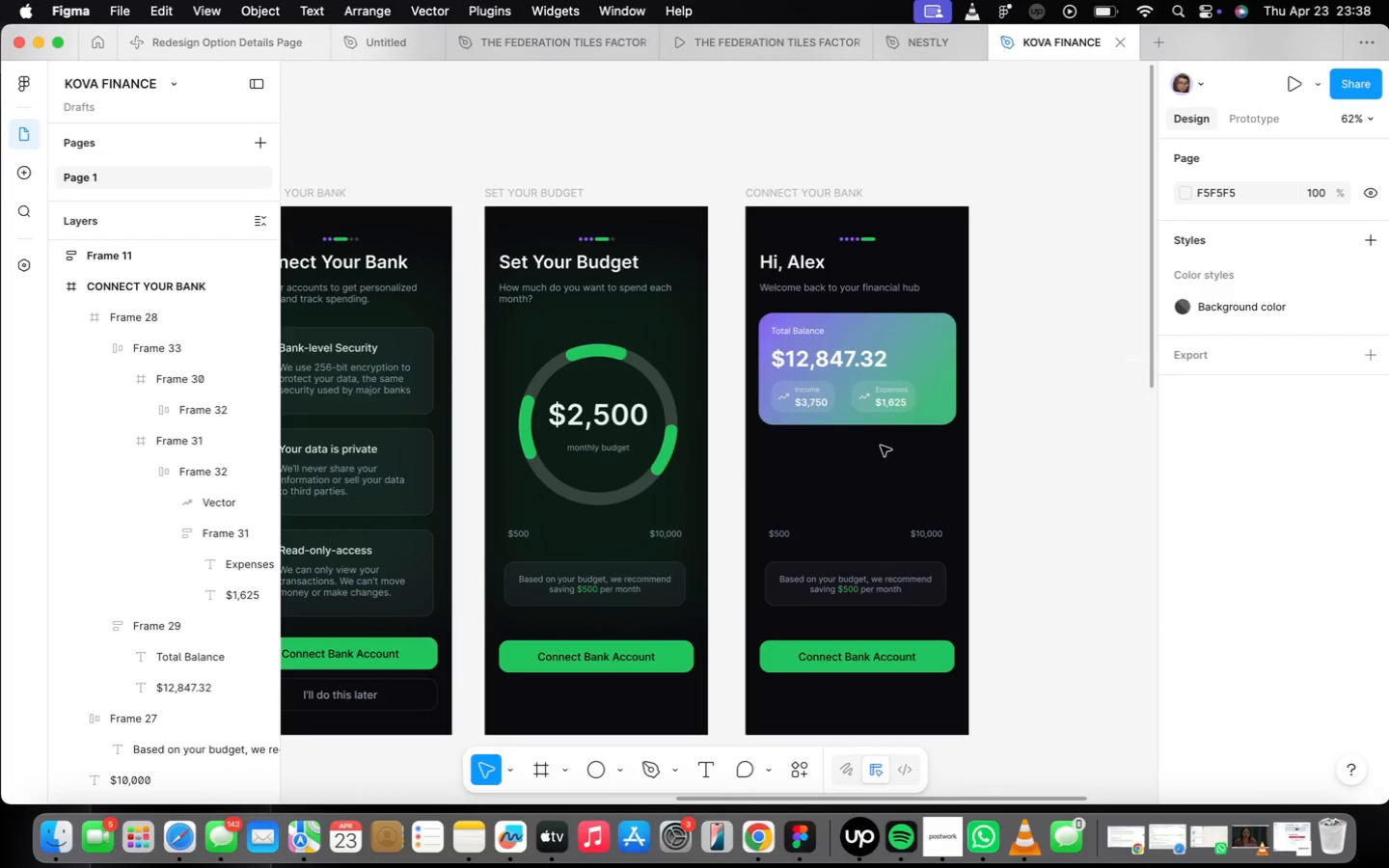 
wait(7.79)
 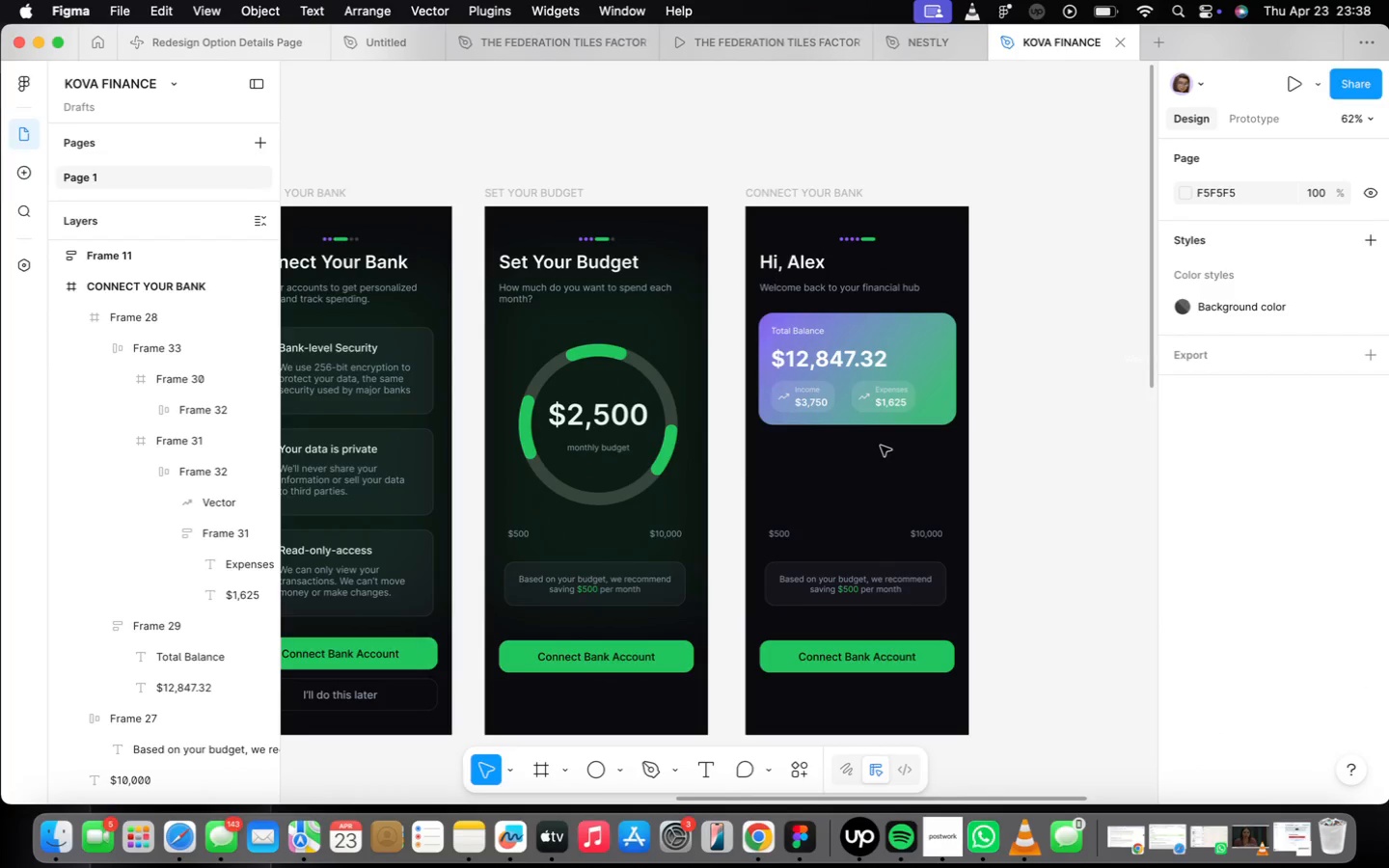 
left_click([895, 576])
 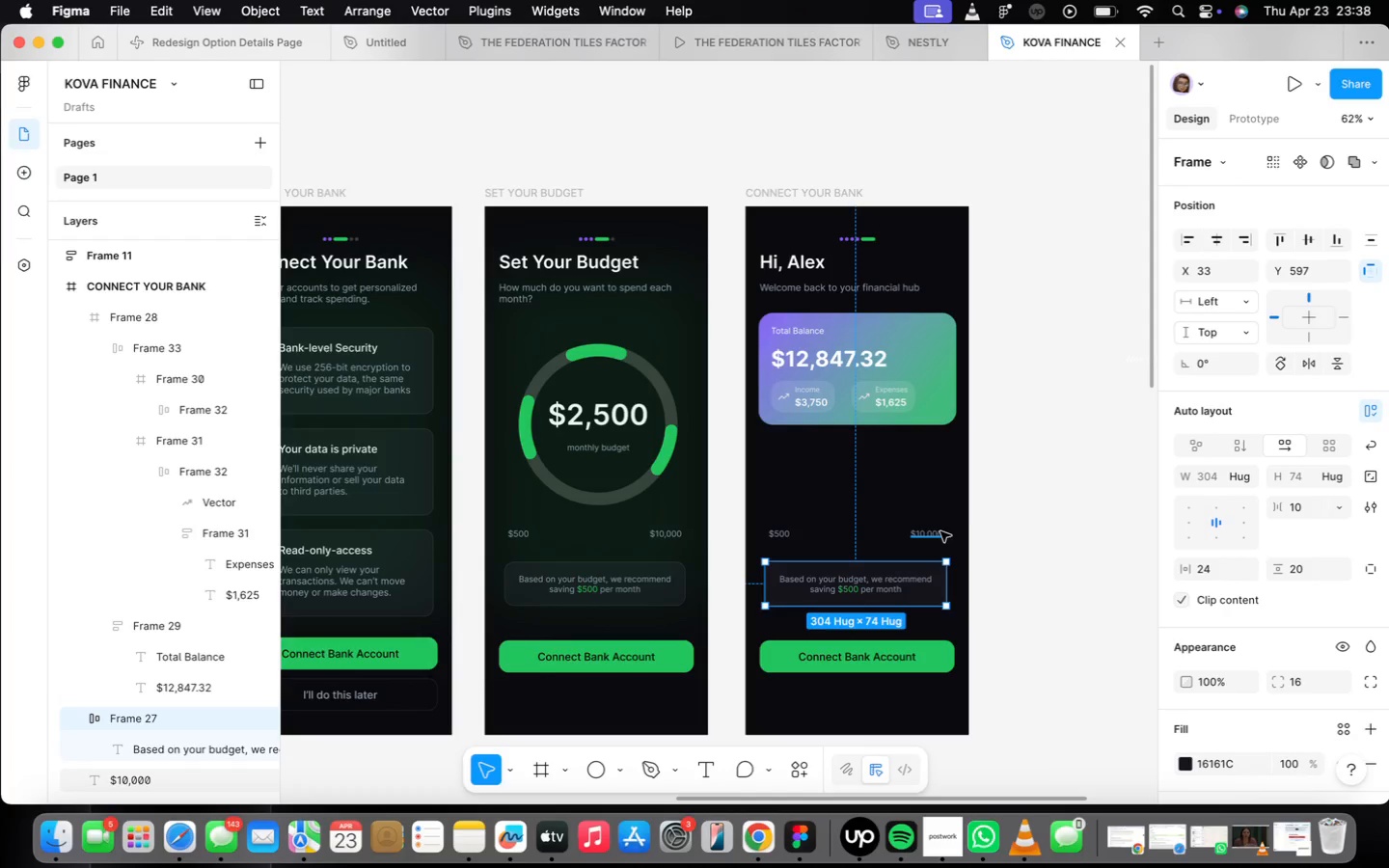 
left_click([937, 536])
 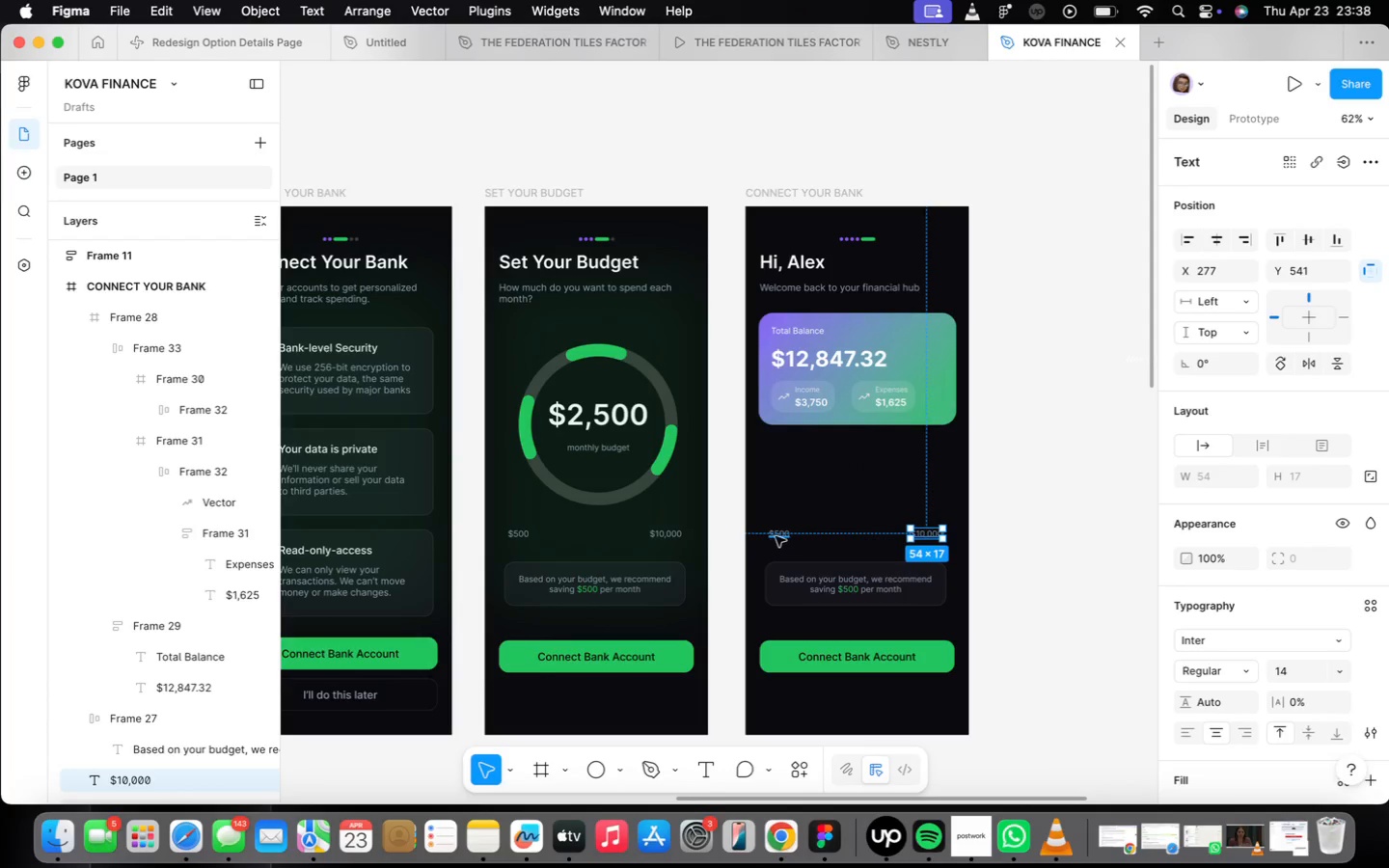 
hold_key(key=ShiftLeft, duration=0.5)
left_click([776, 535])
 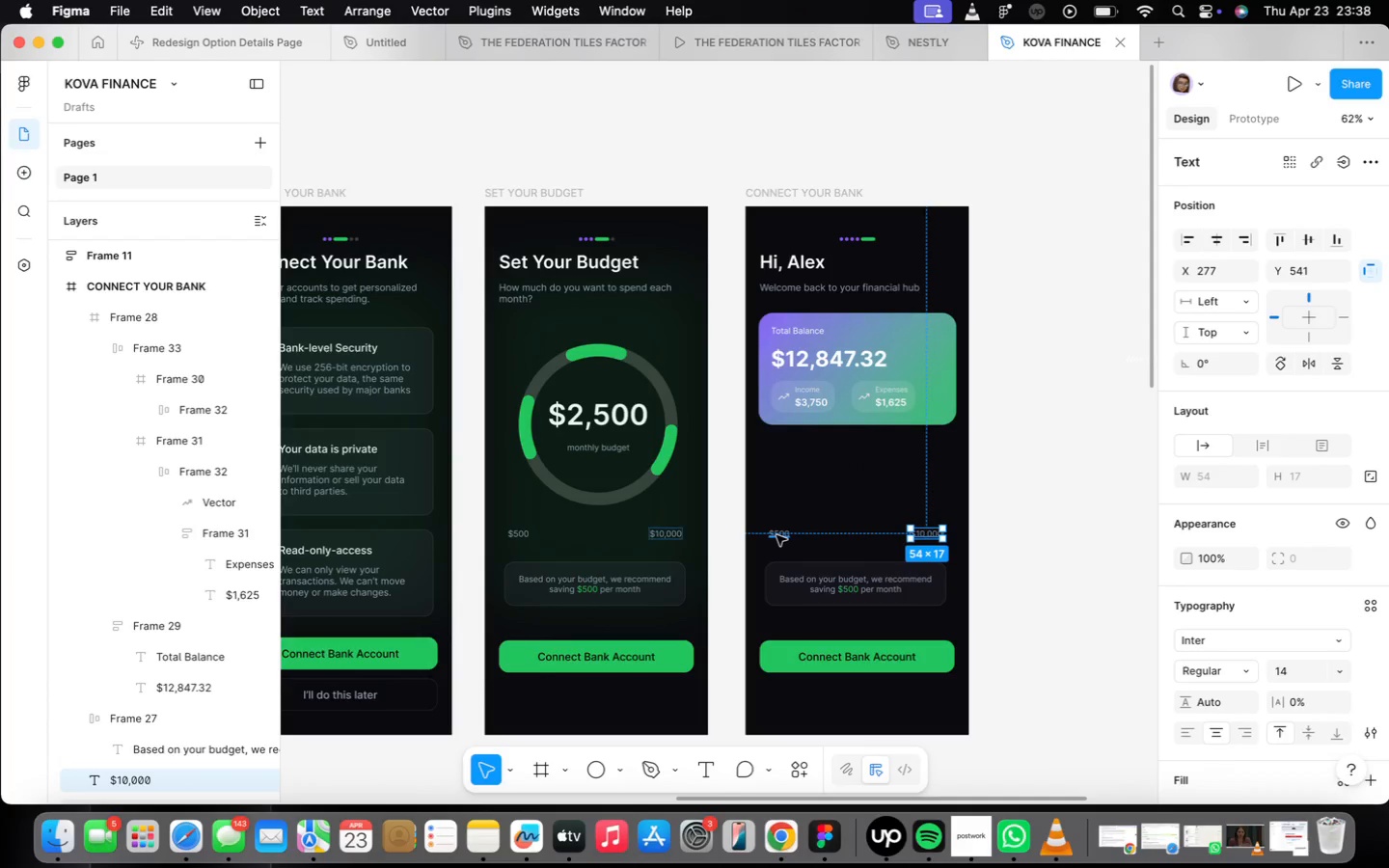 
key(Backspace)
 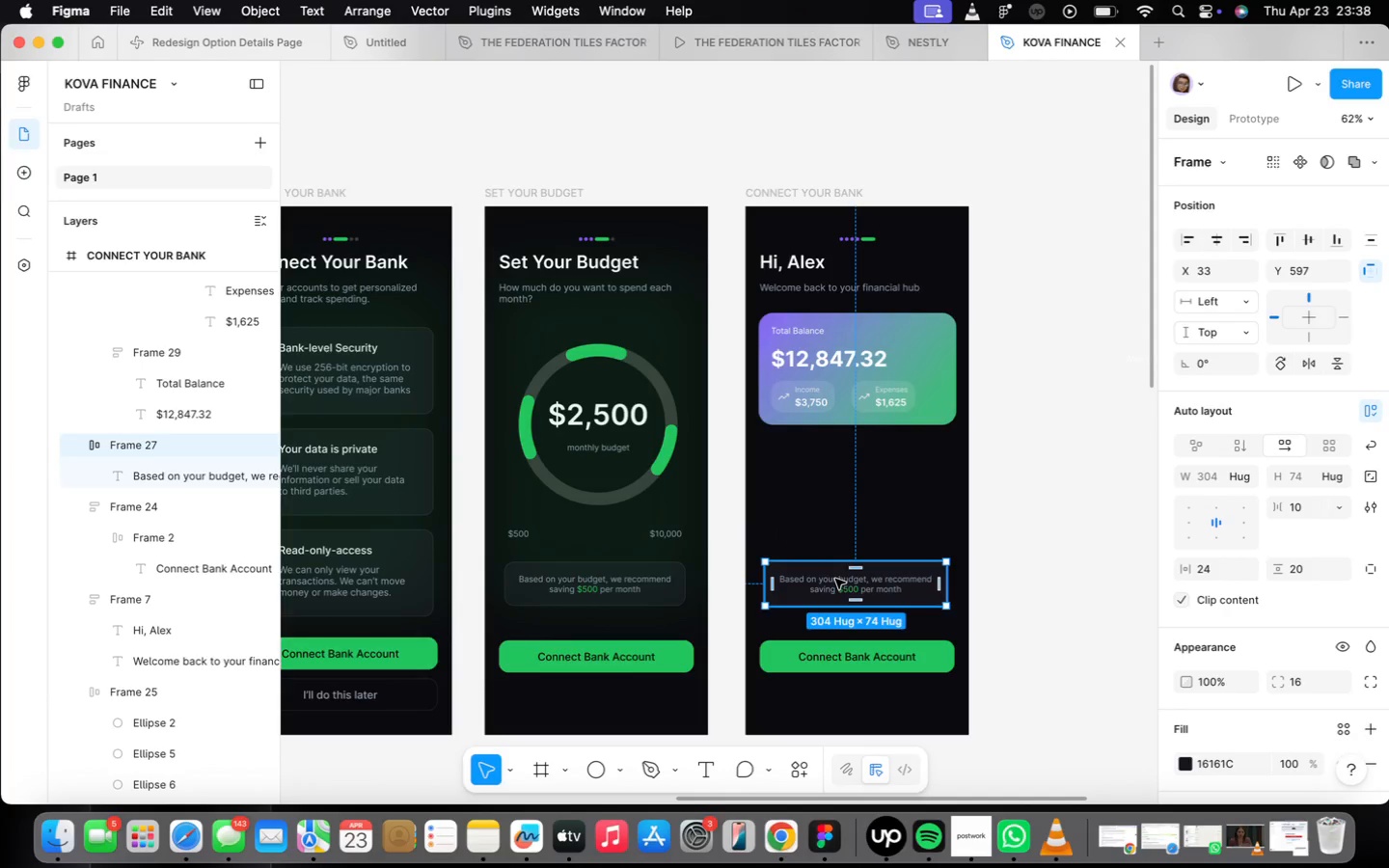 
left_click_drag(start_coordinate=[846, 581], to_coordinate=[895, 590])
 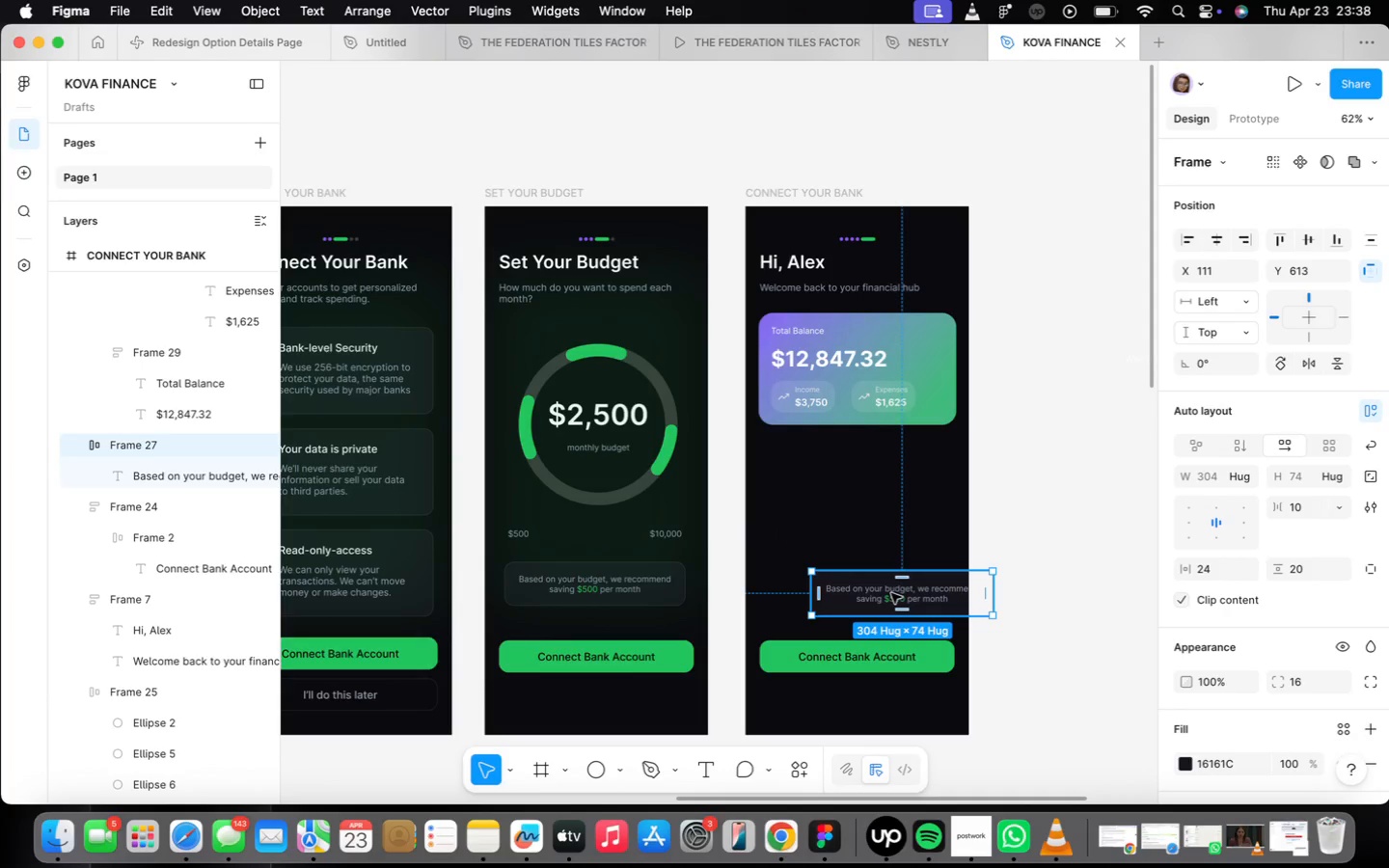 
left_click_drag(start_coordinate=[891, 593], to_coordinate=[957, 608])
 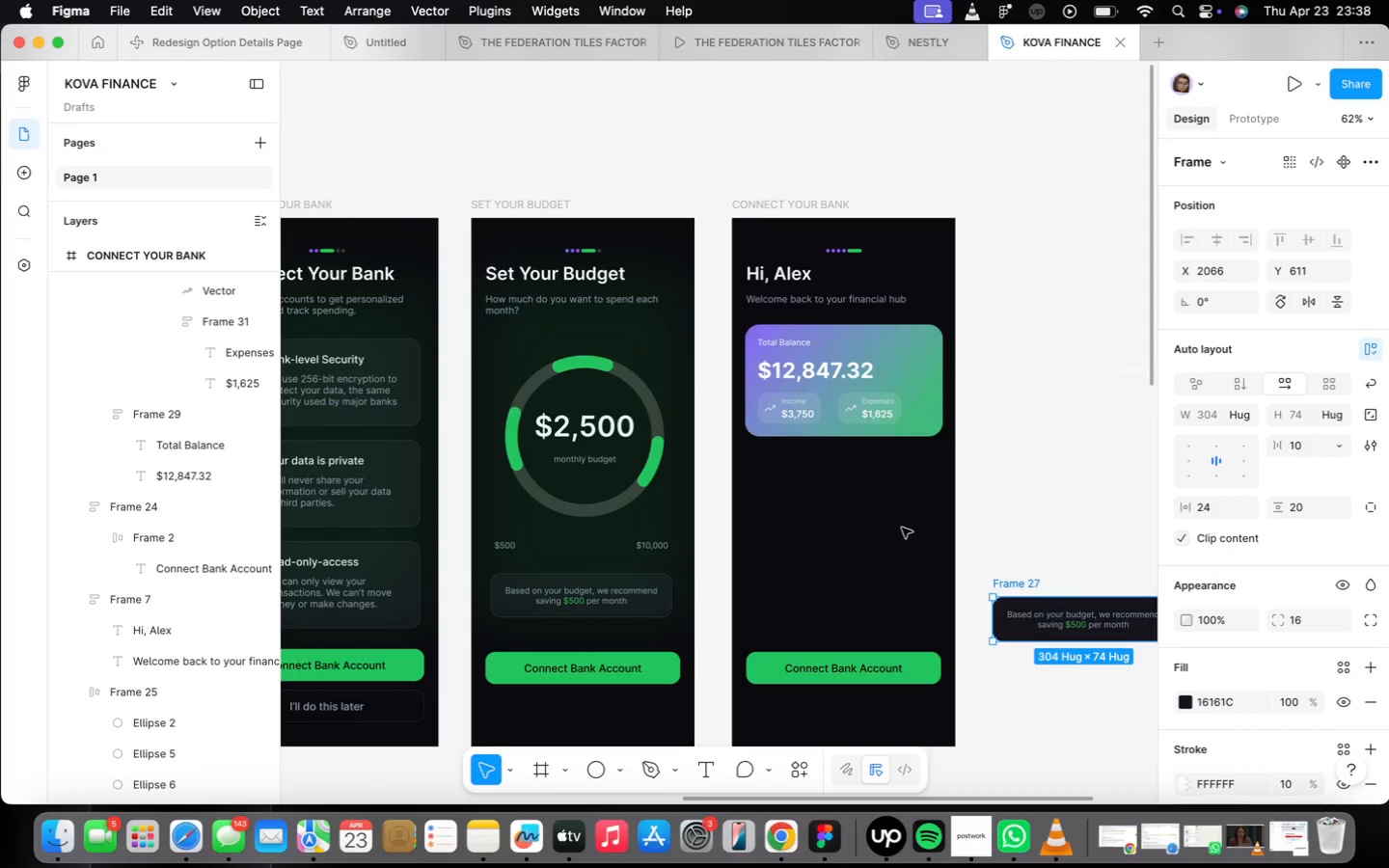 
scroll: coordinate [826, 476], scroll_direction: up, amount: 6.0
 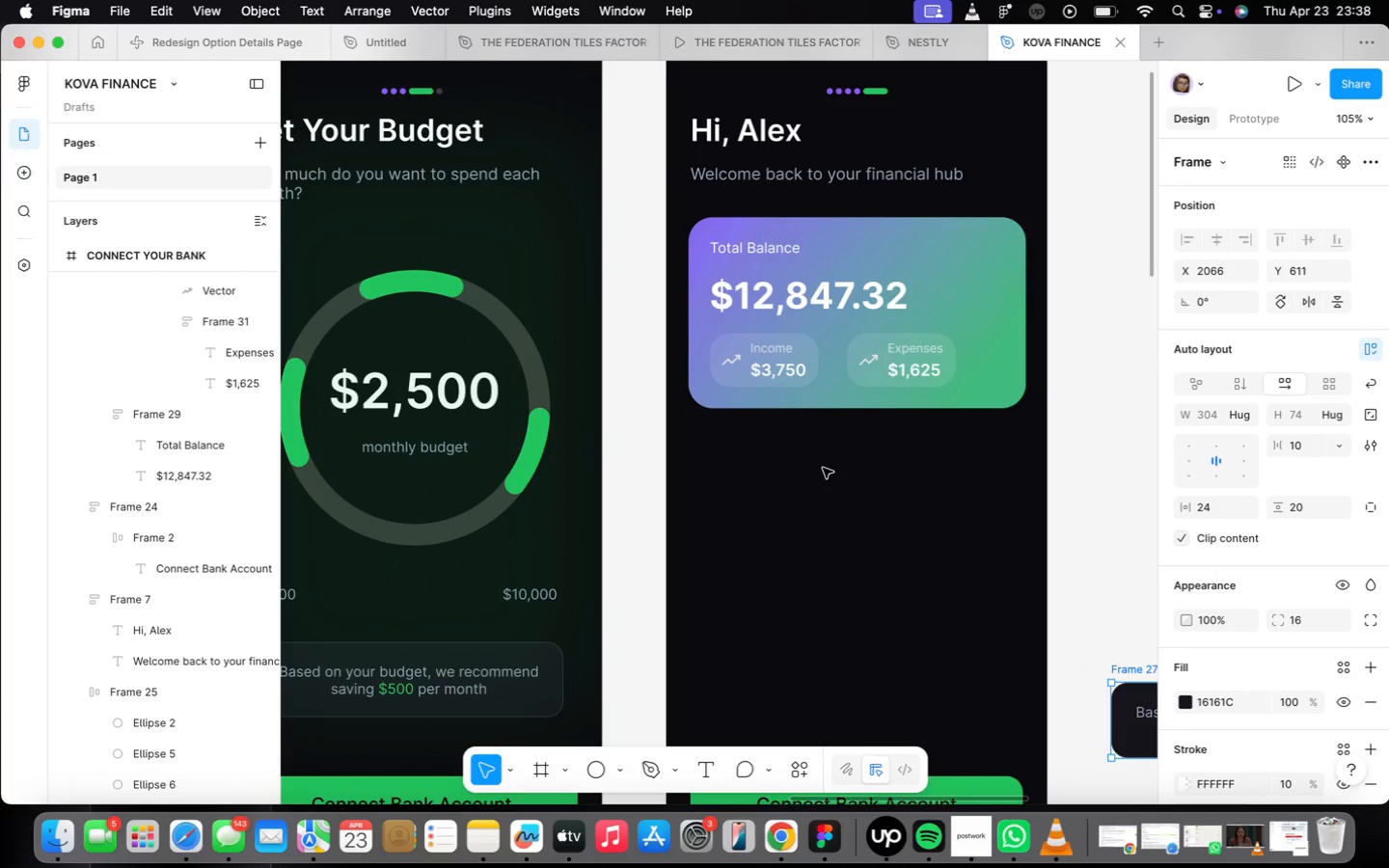 
left_click([978, 840])